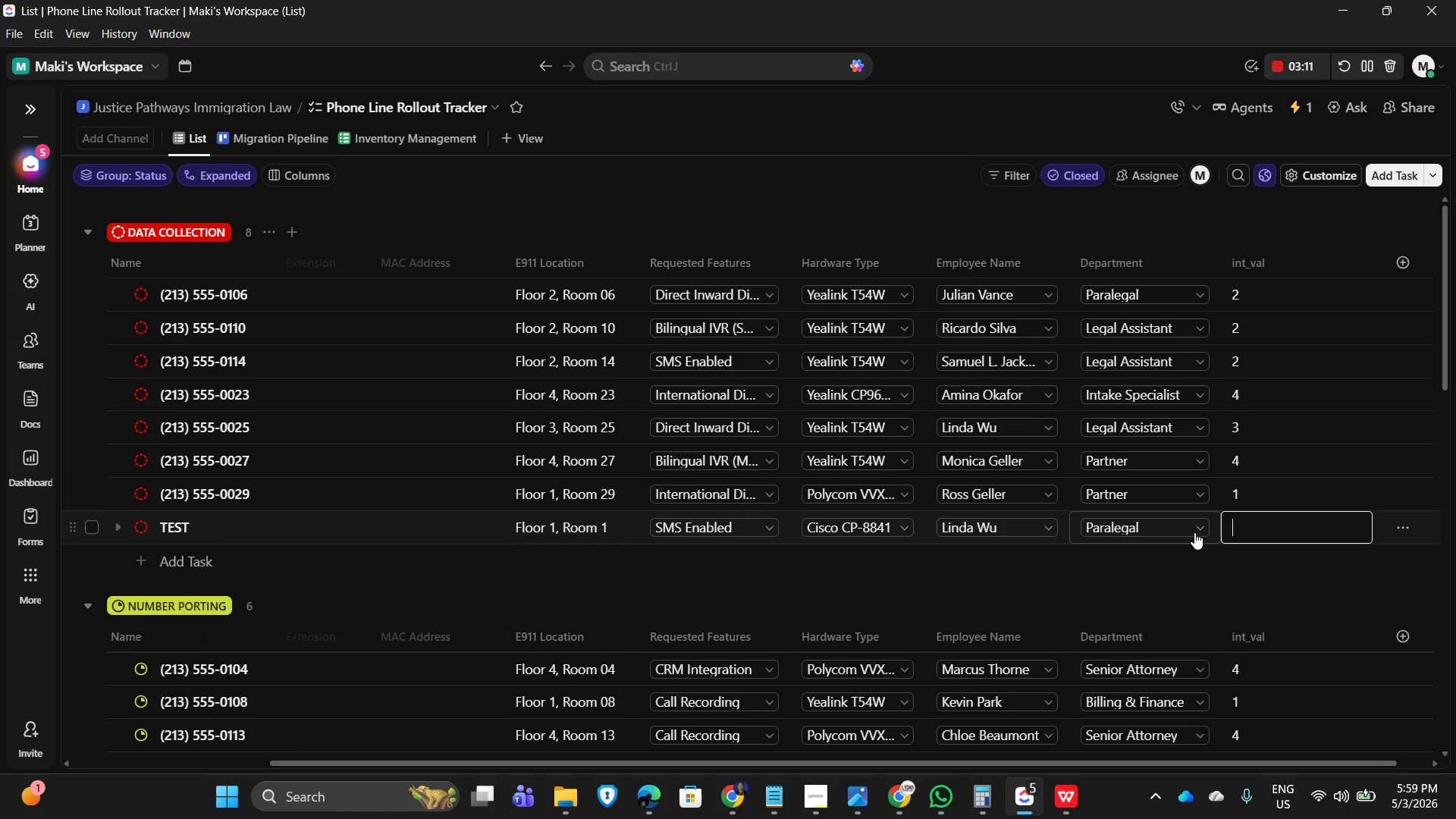 
key(Numpad1)
 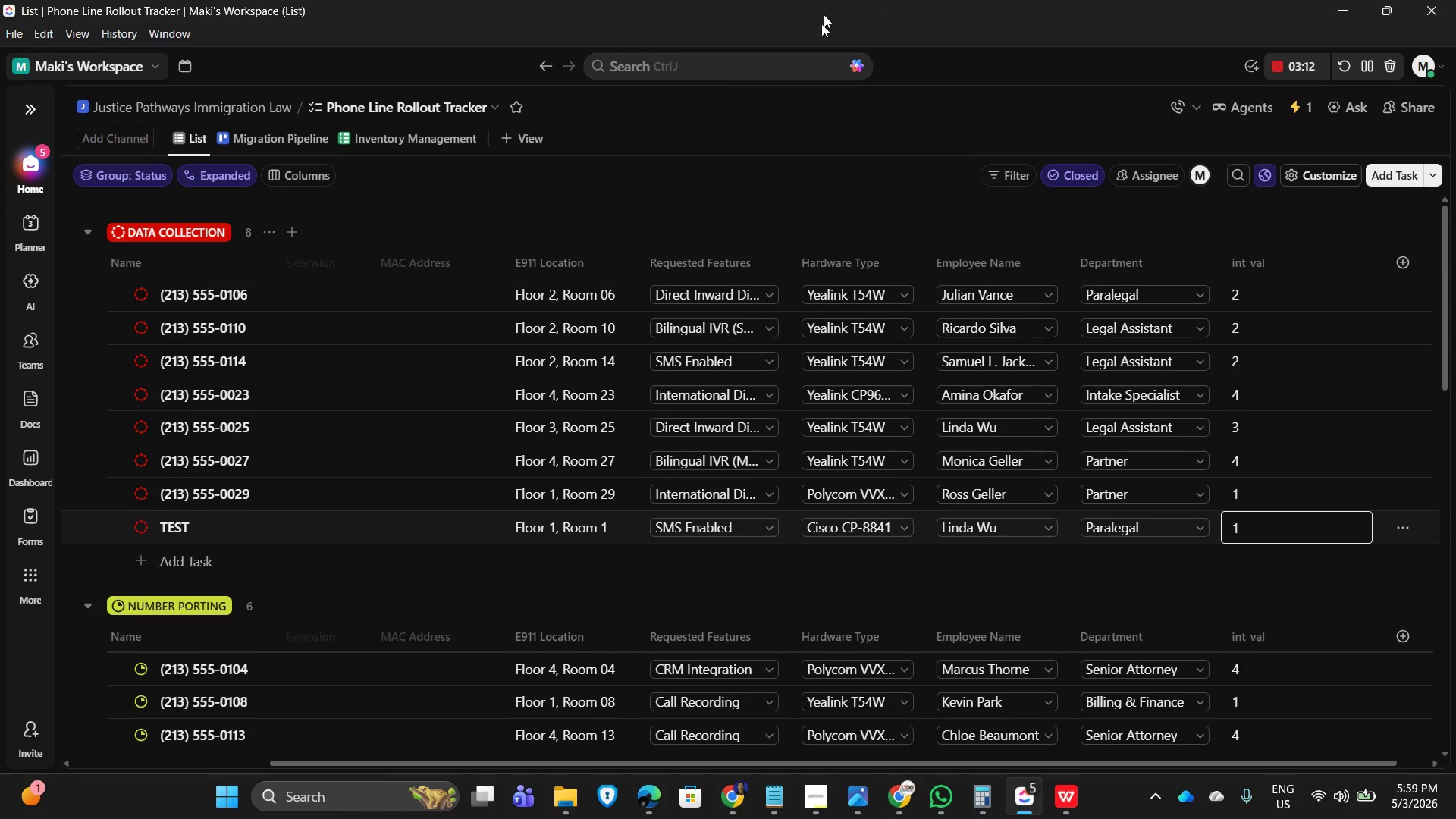 
left_click([1065, 84])
 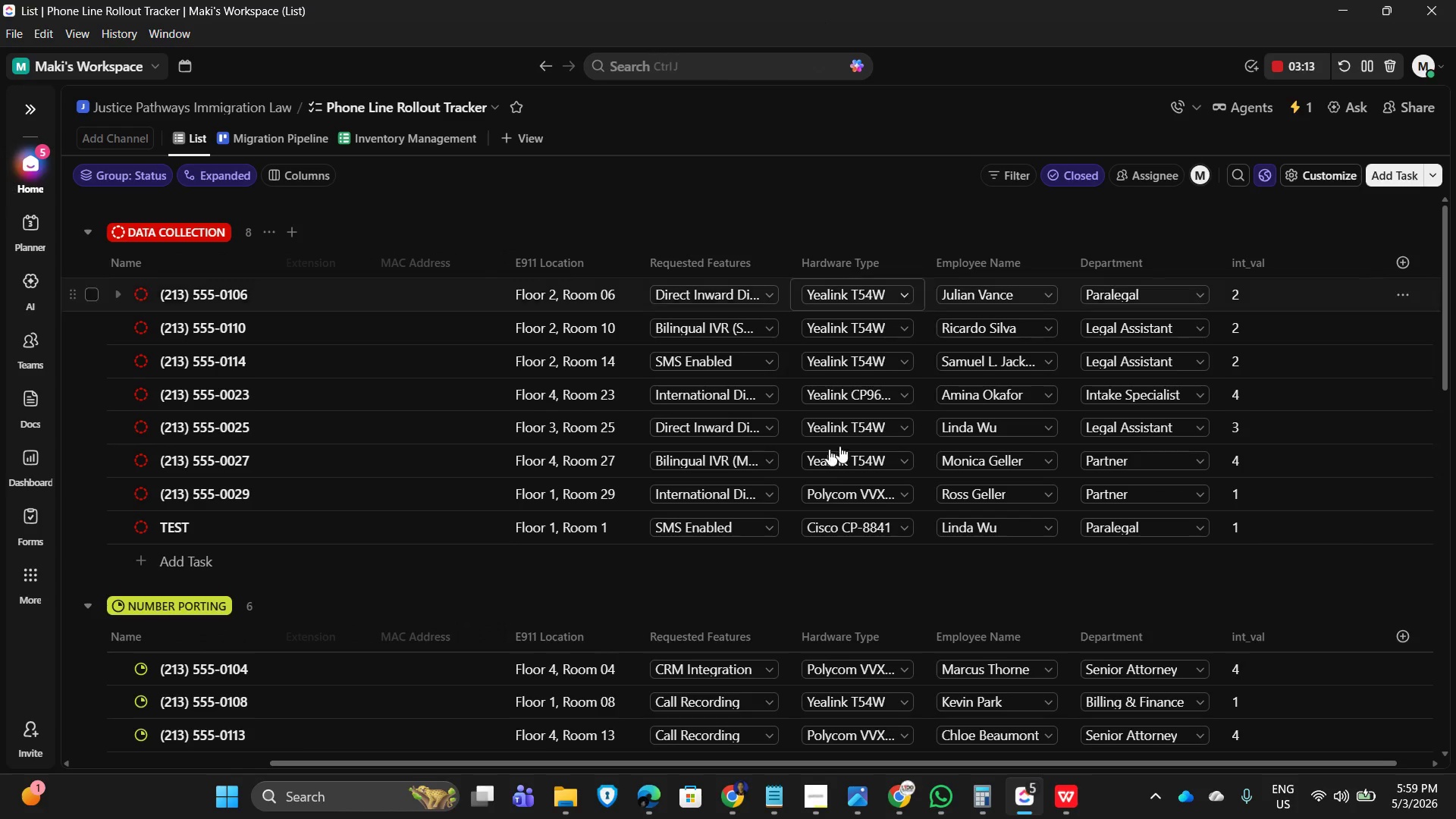 
scroll: coordinate [392, 412], scroll_direction: down, amount: 1.0
 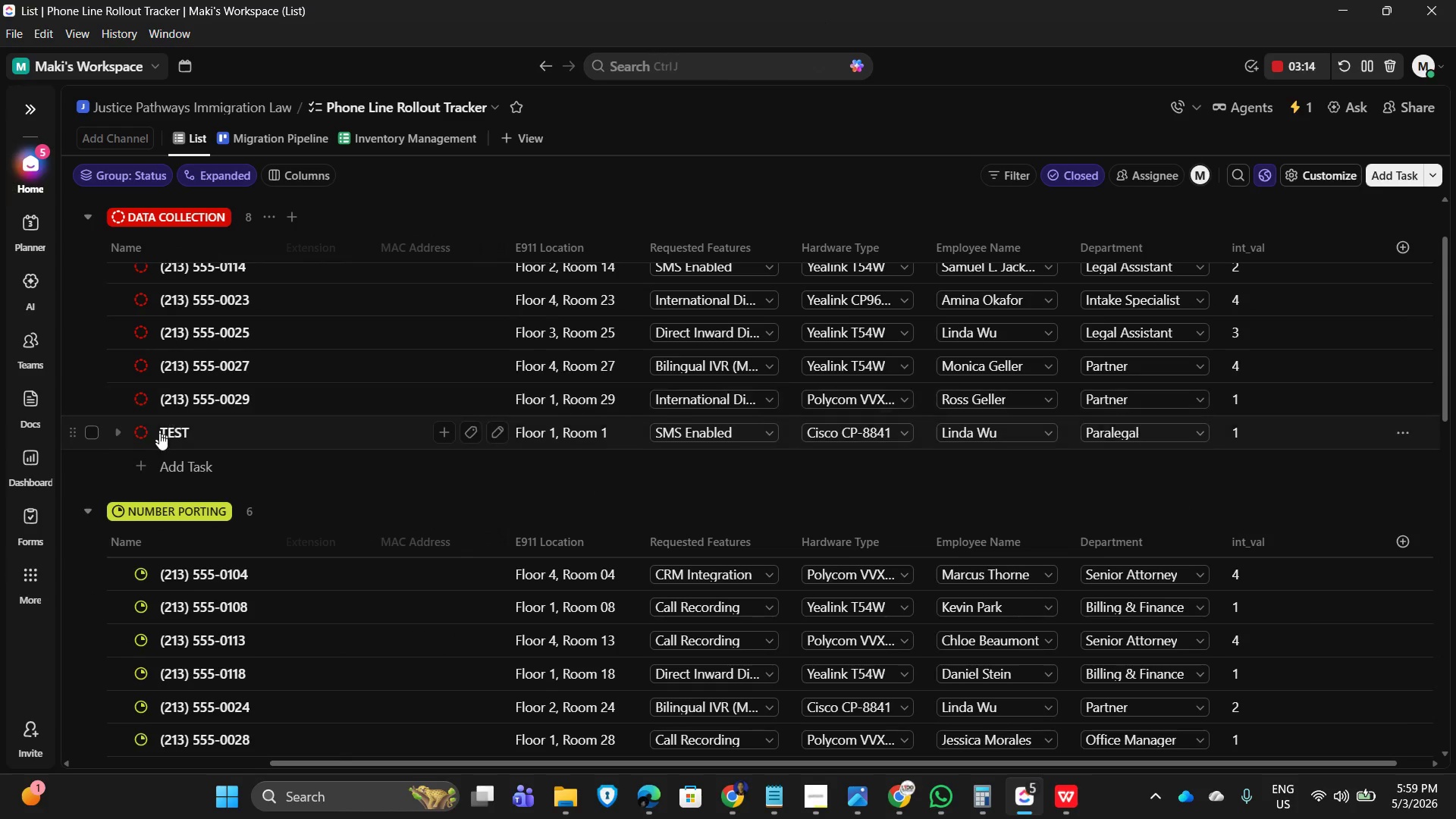 
left_click([133, 435])
 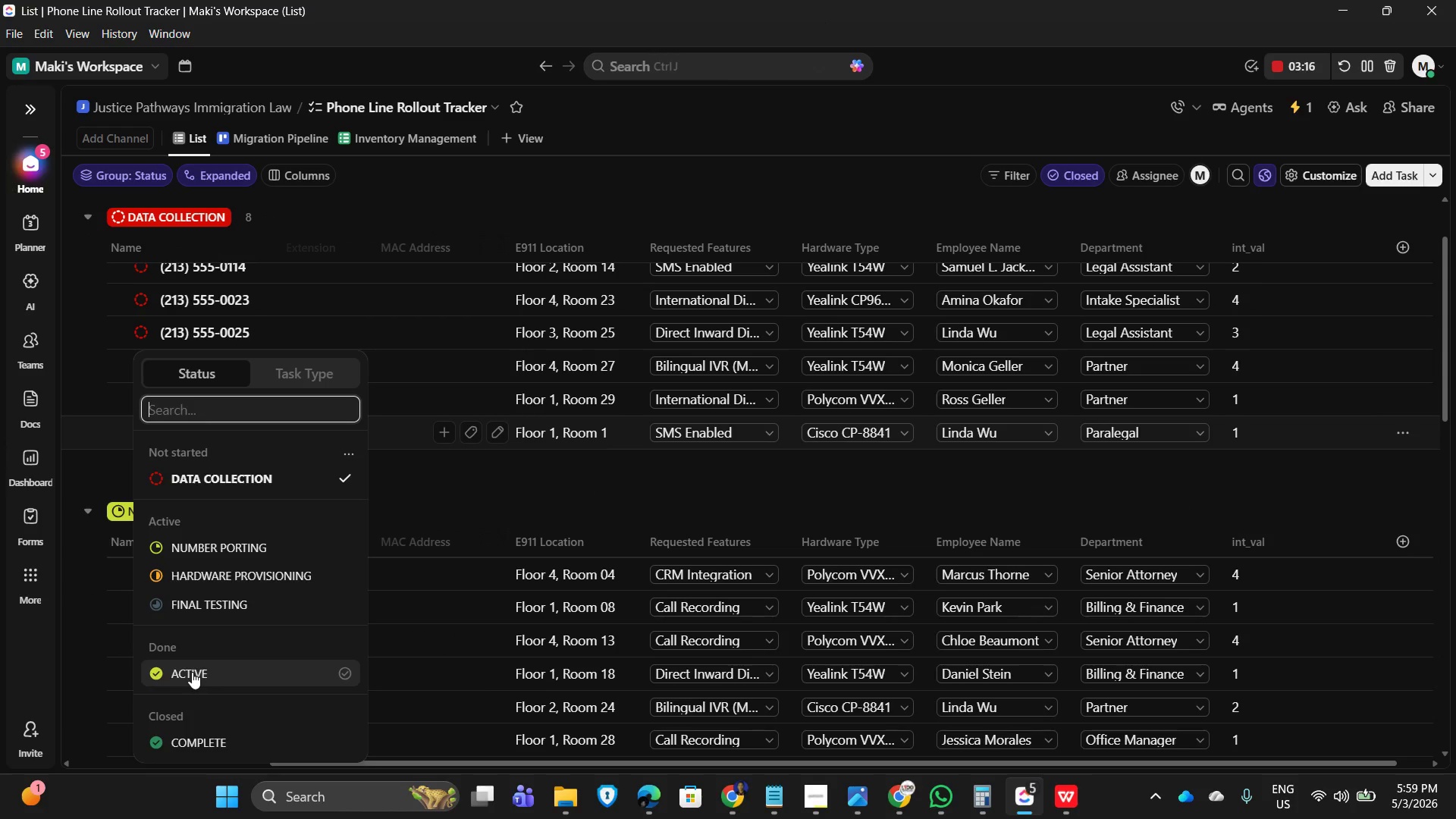 
left_click([192, 672])
 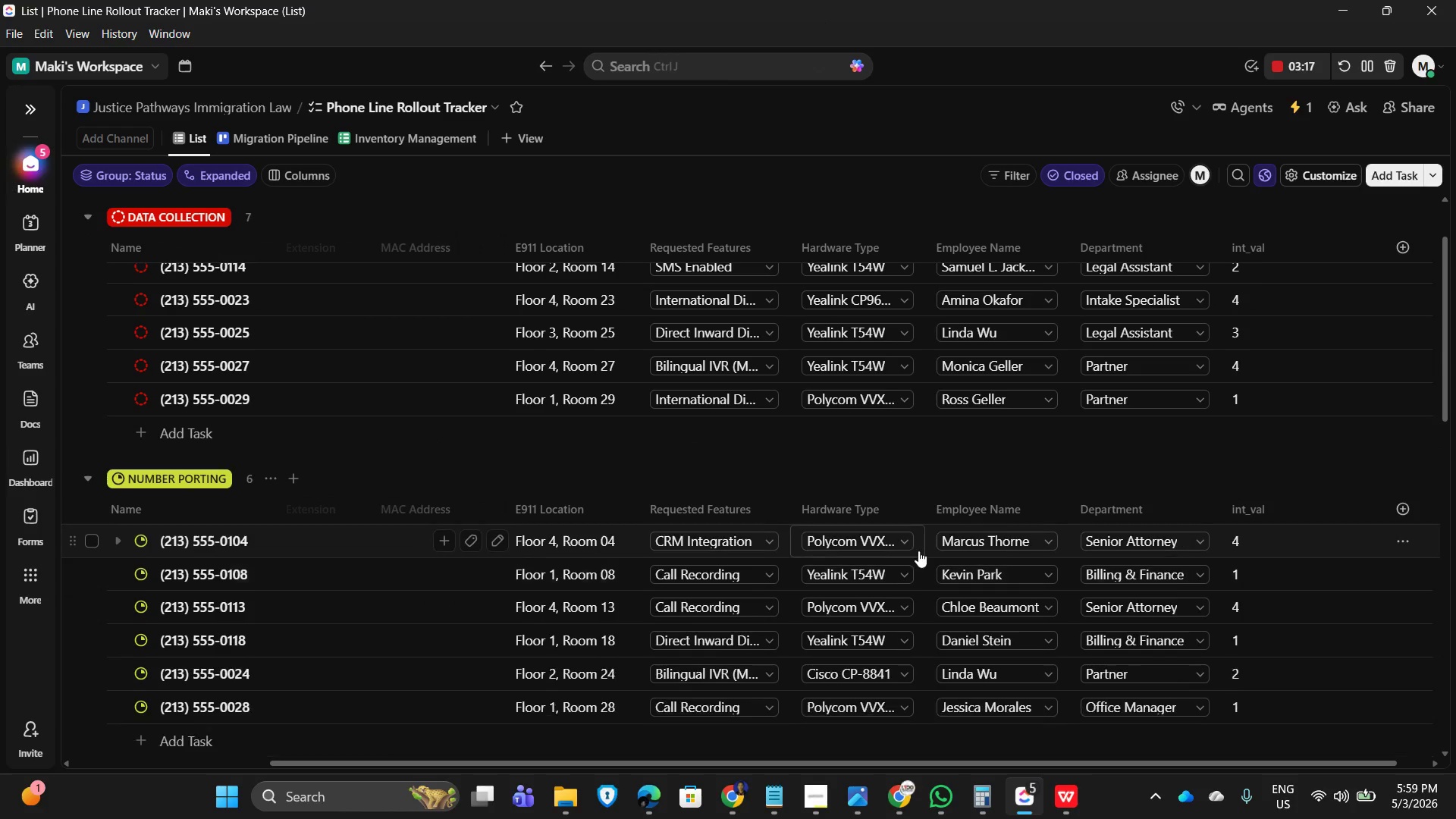 
scroll: coordinate [706, 605], scroll_direction: down, amount: 13.0
 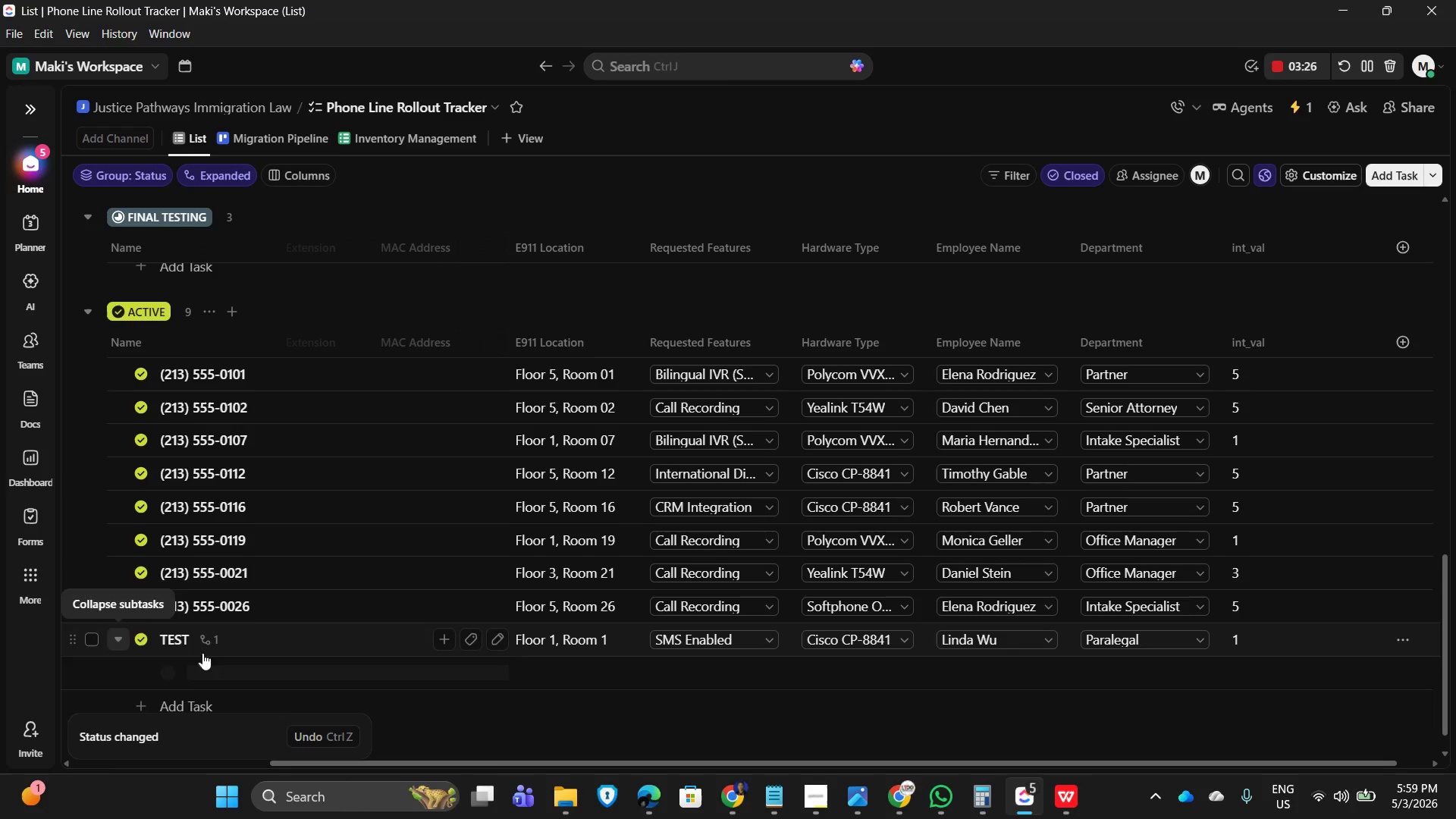 
wait(10.93)
 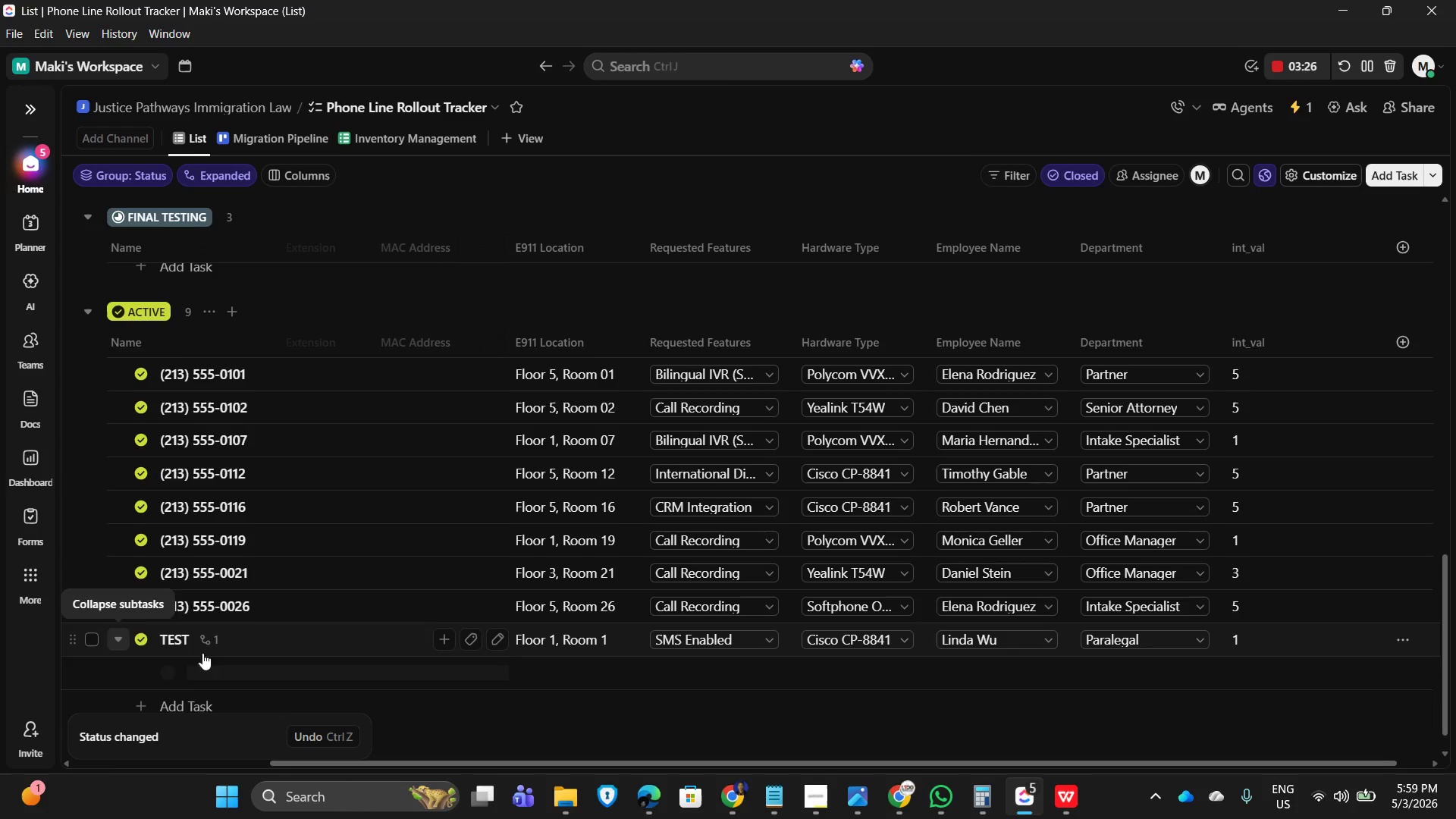 
left_click([209, 670])
 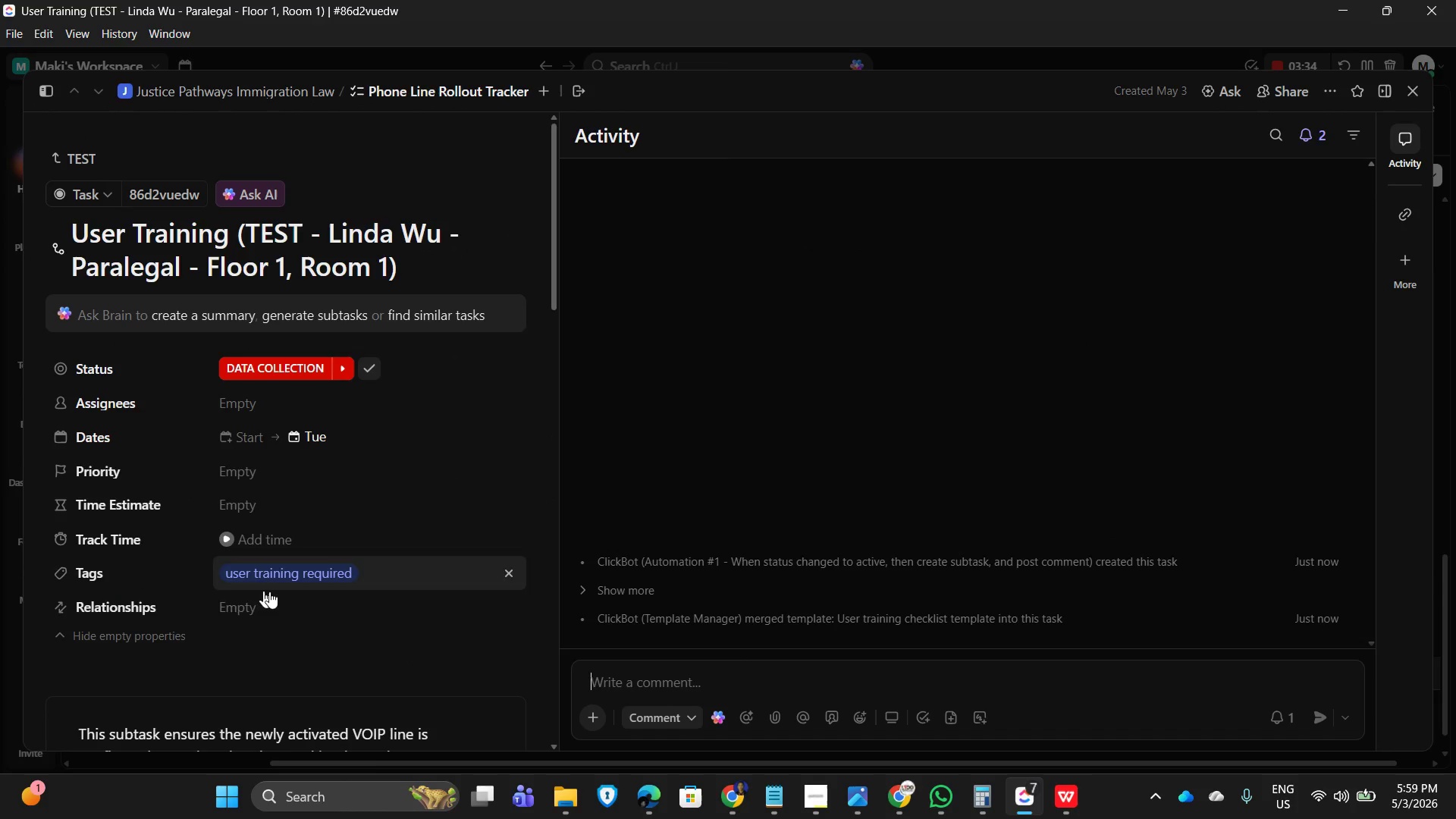 
wait(6.19)
 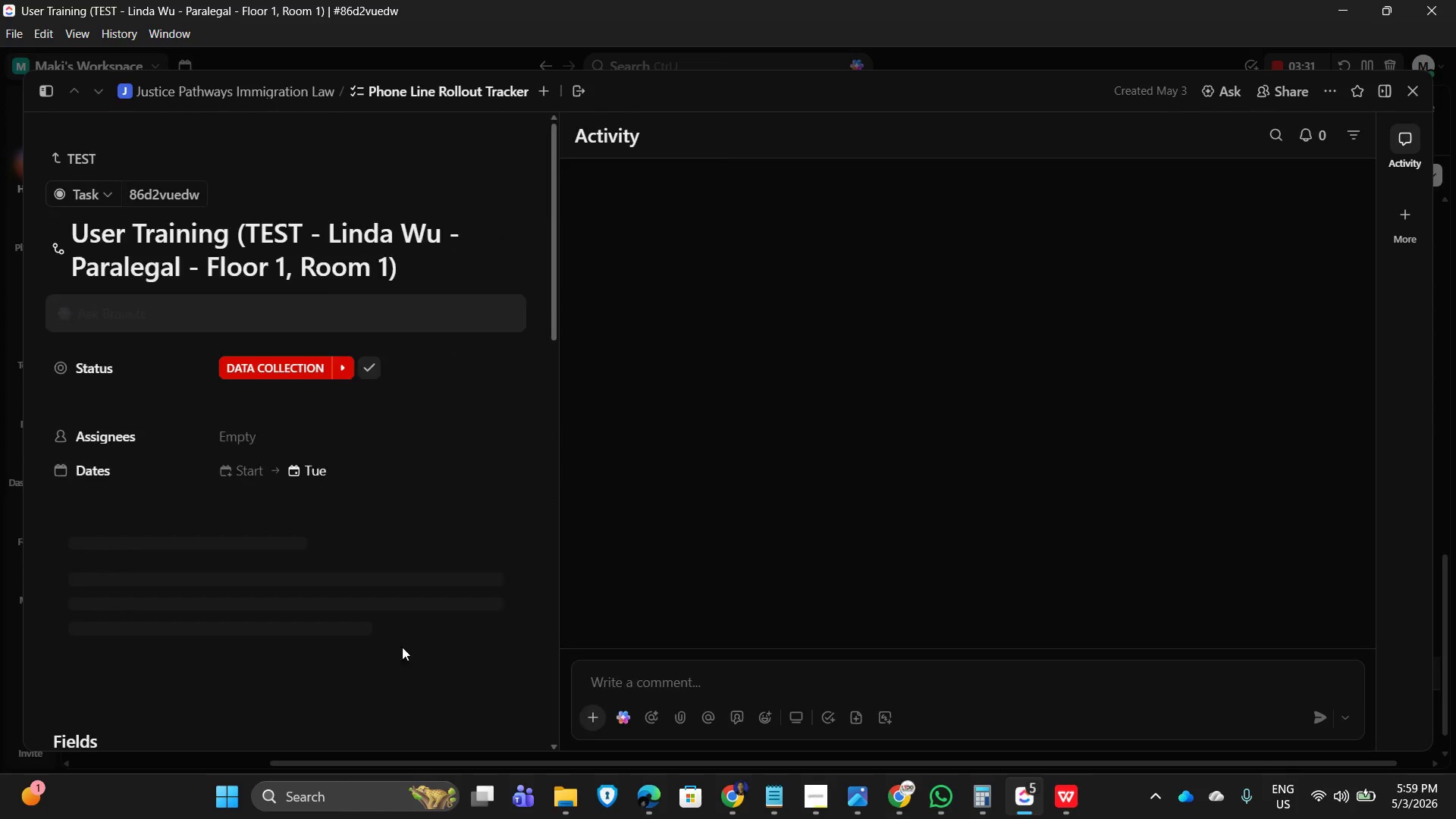 
scroll: coordinate [292, 519], scroll_direction: down, amount: 14.0
 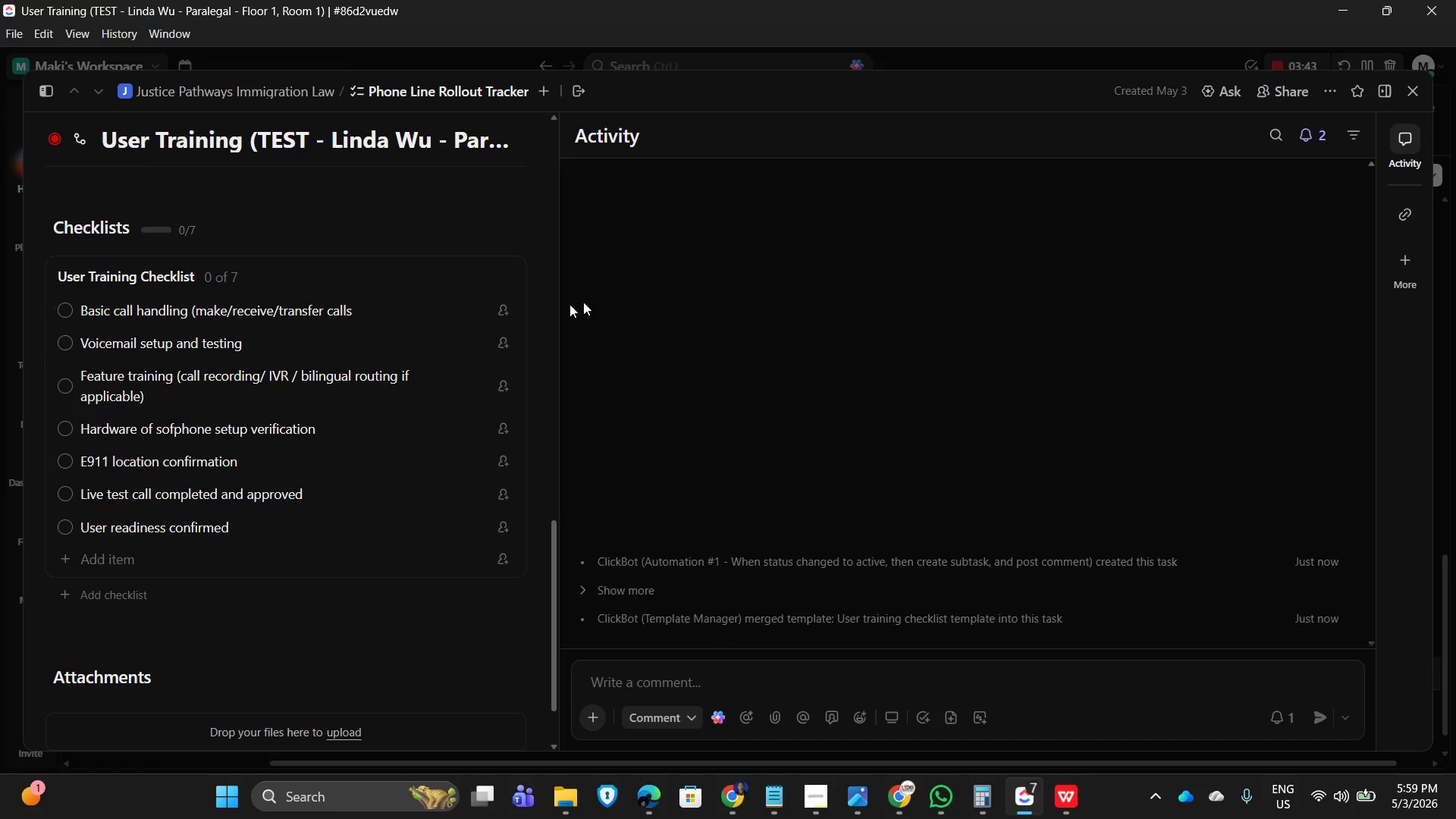 
scroll: coordinate [253, 536], scroll_direction: none, amount: 0.0
 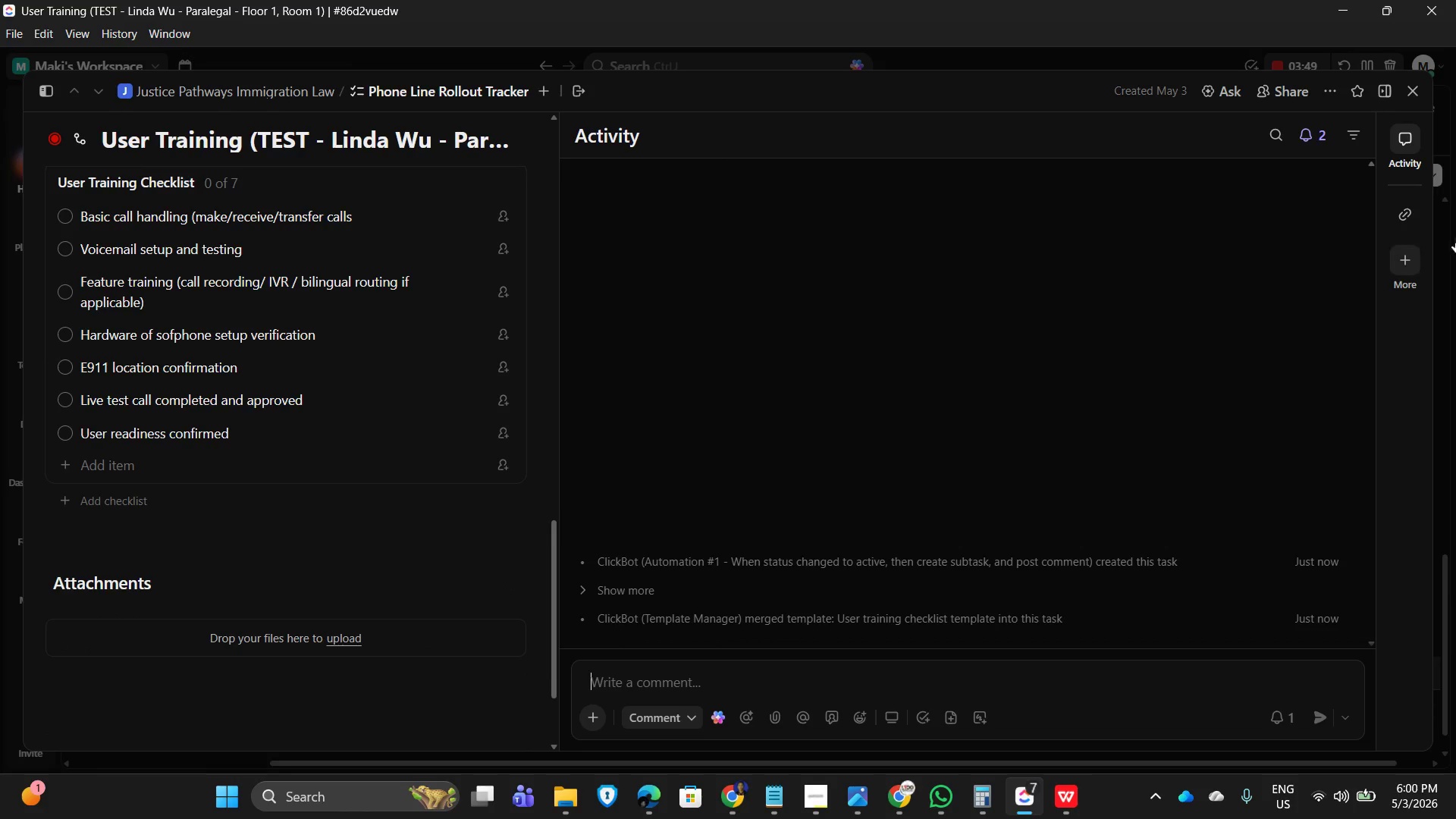 
left_click([1414, 92])
 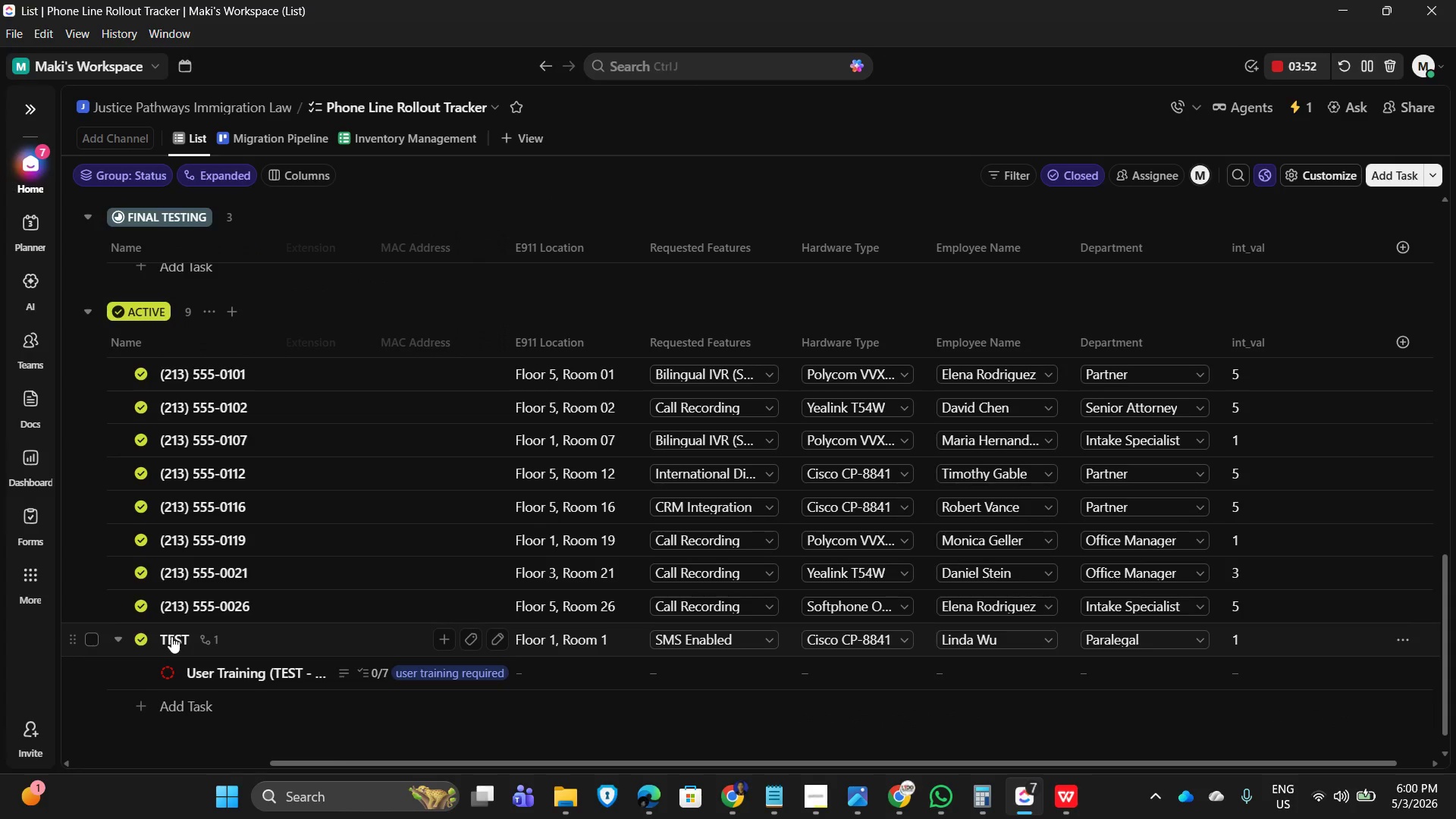 
left_click([171, 636])
 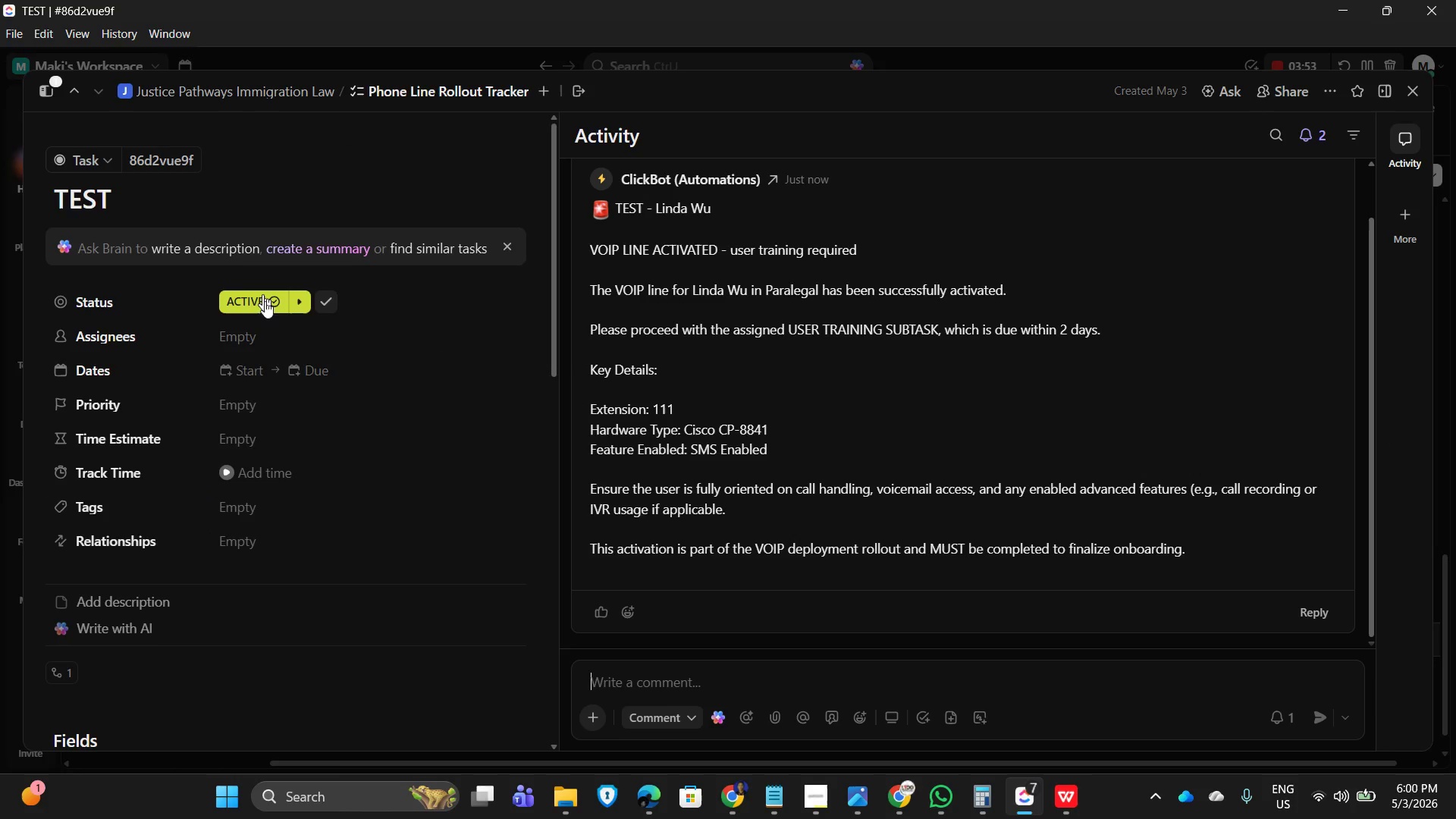 
scroll: coordinate [869, 291], scroll_direction: up, amount: 1.0
 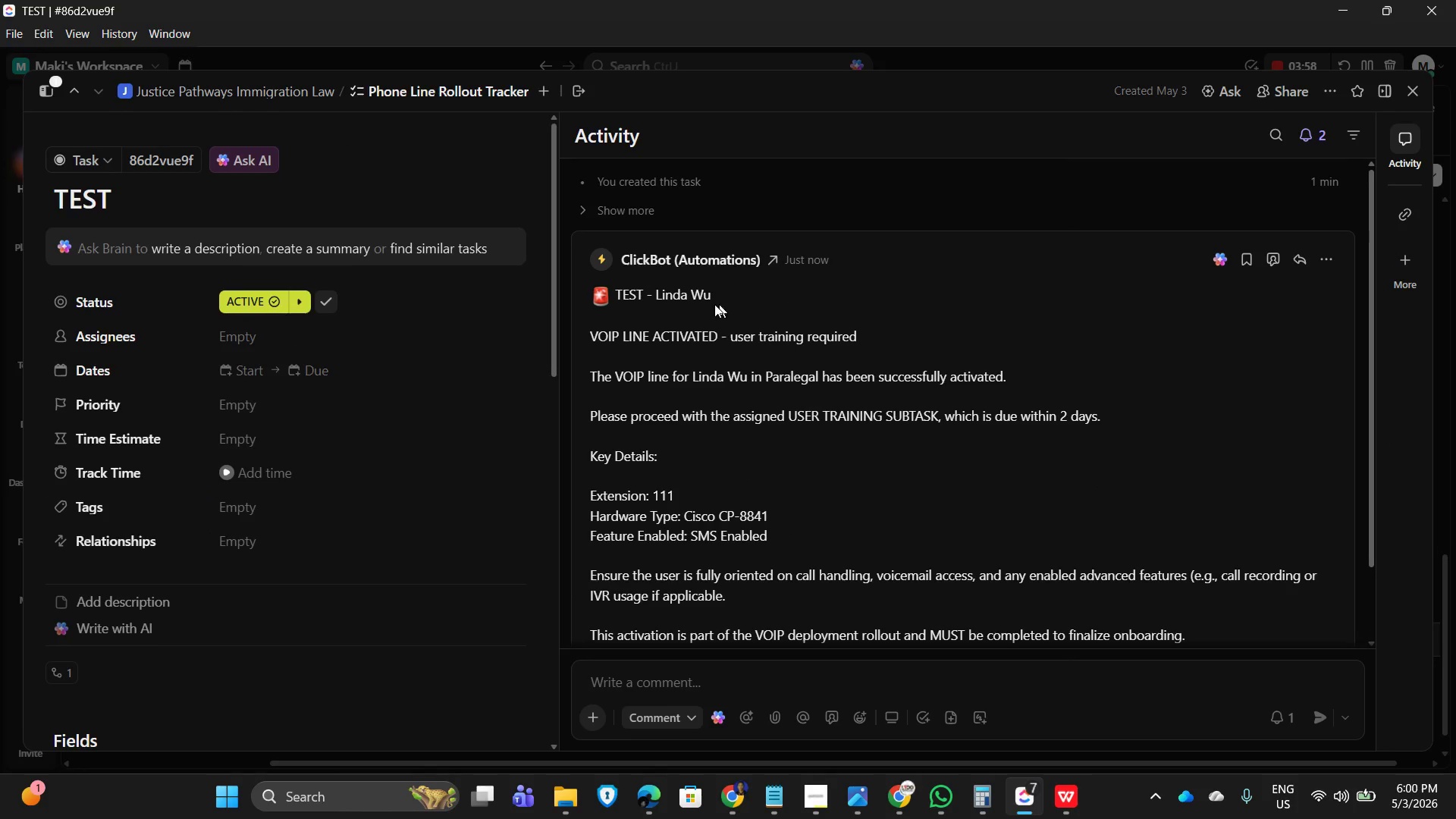 
scroll: coordinate [1062, 556], scroll_direction: down, amount: 3.0
 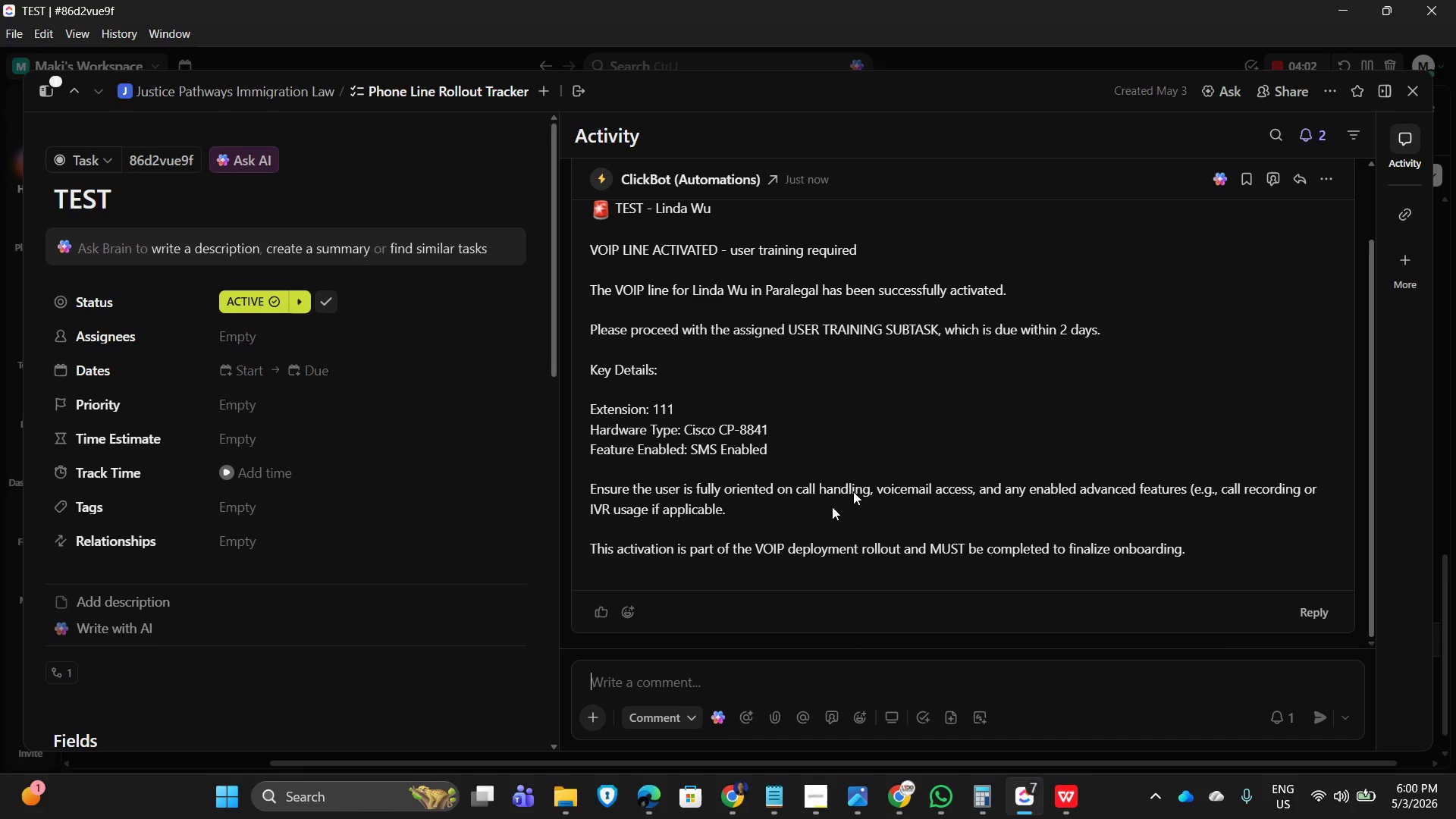 
scroll: coordinate [1224, 359], scroll_direction: up, amount: 2.0
 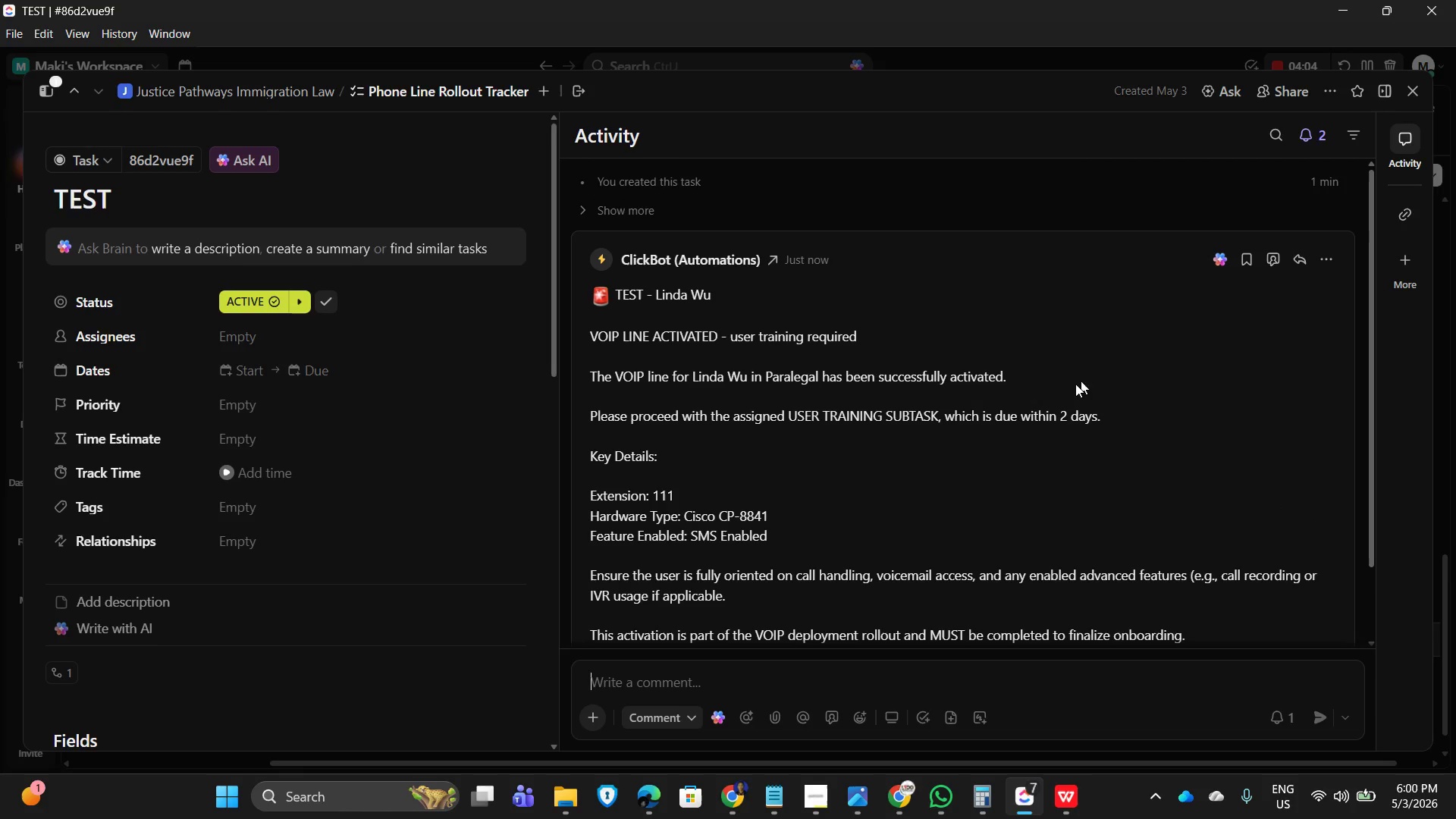 
scroll: coordinate [905, 482], scroll_direction: down, amount: 2.0
 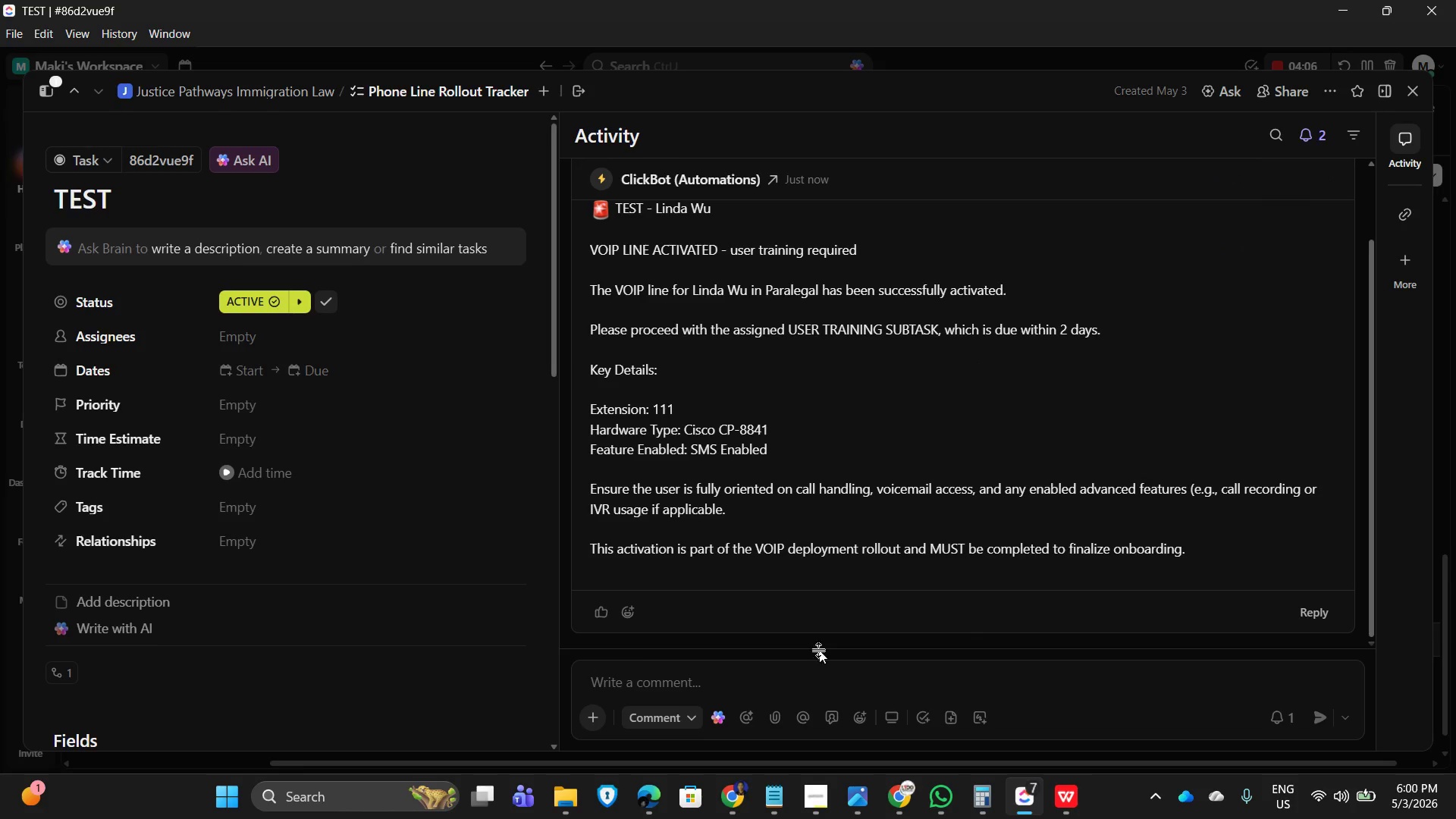 
scroll: coordinate [1193, 256], scroll_direction: up, amount: 6.0
 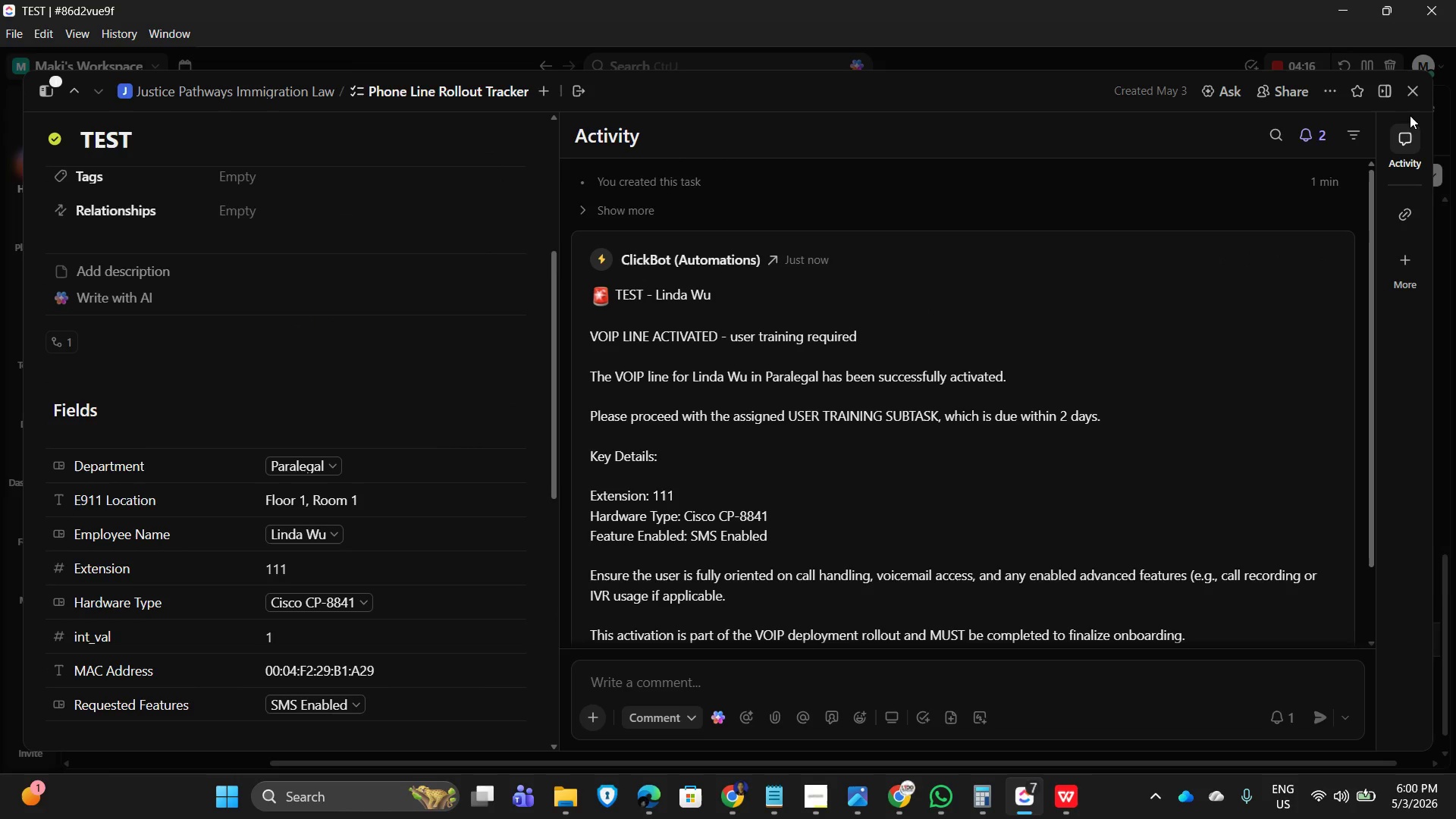 
wait(6.61)
 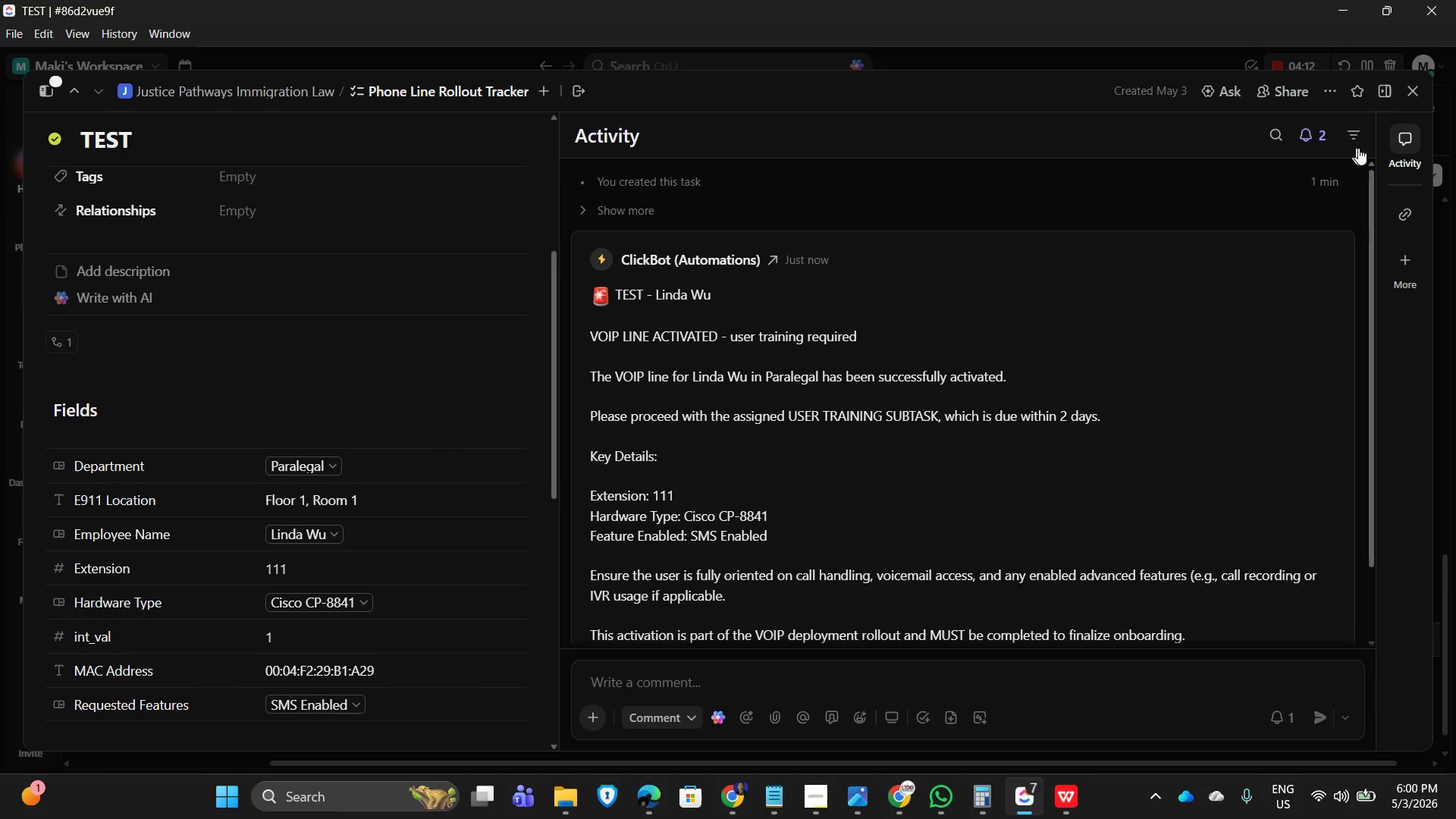 
left_click([1413, 92])
 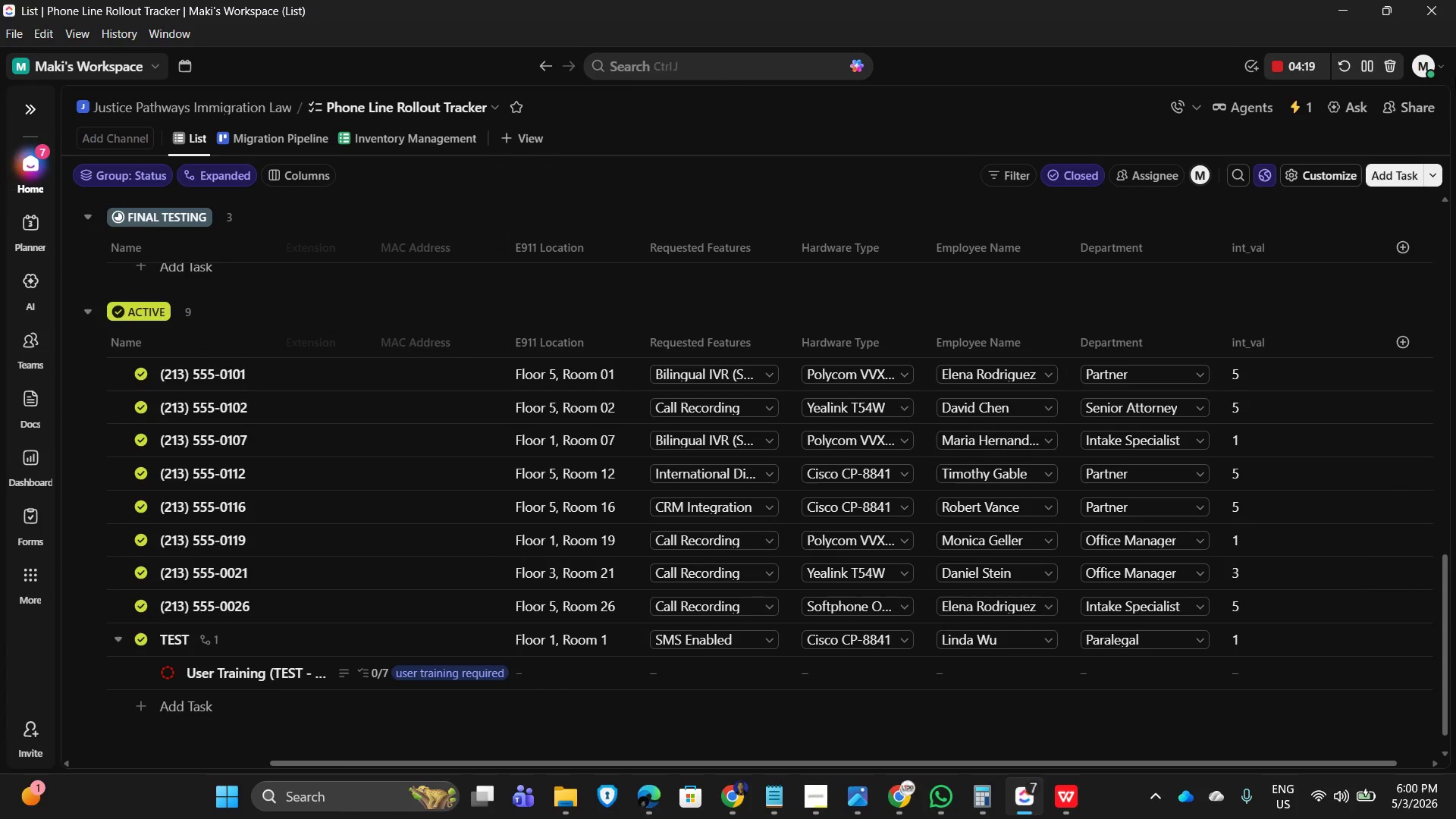 
left_click([1395, 108])
 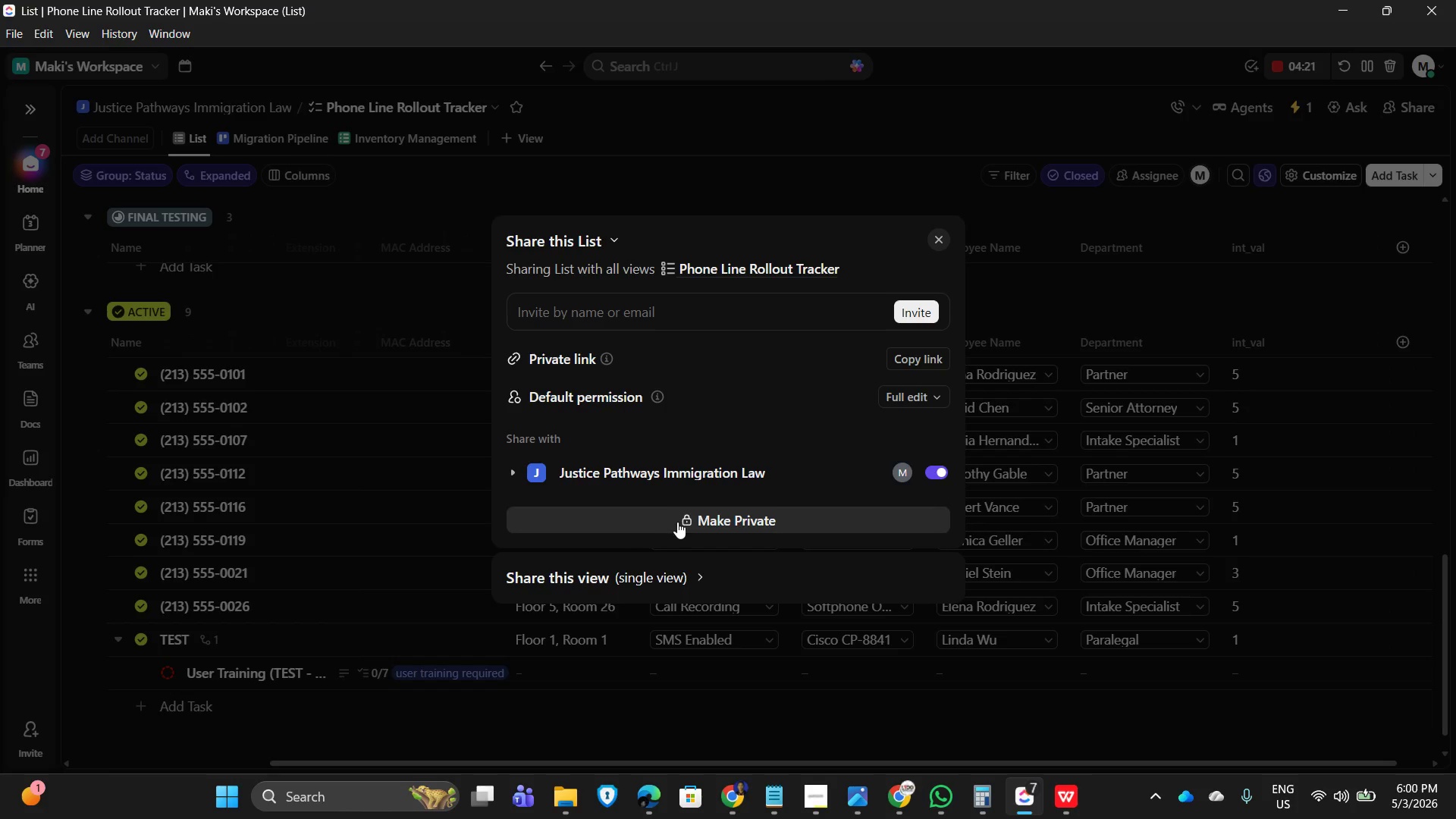 
left_click([676, 587])
 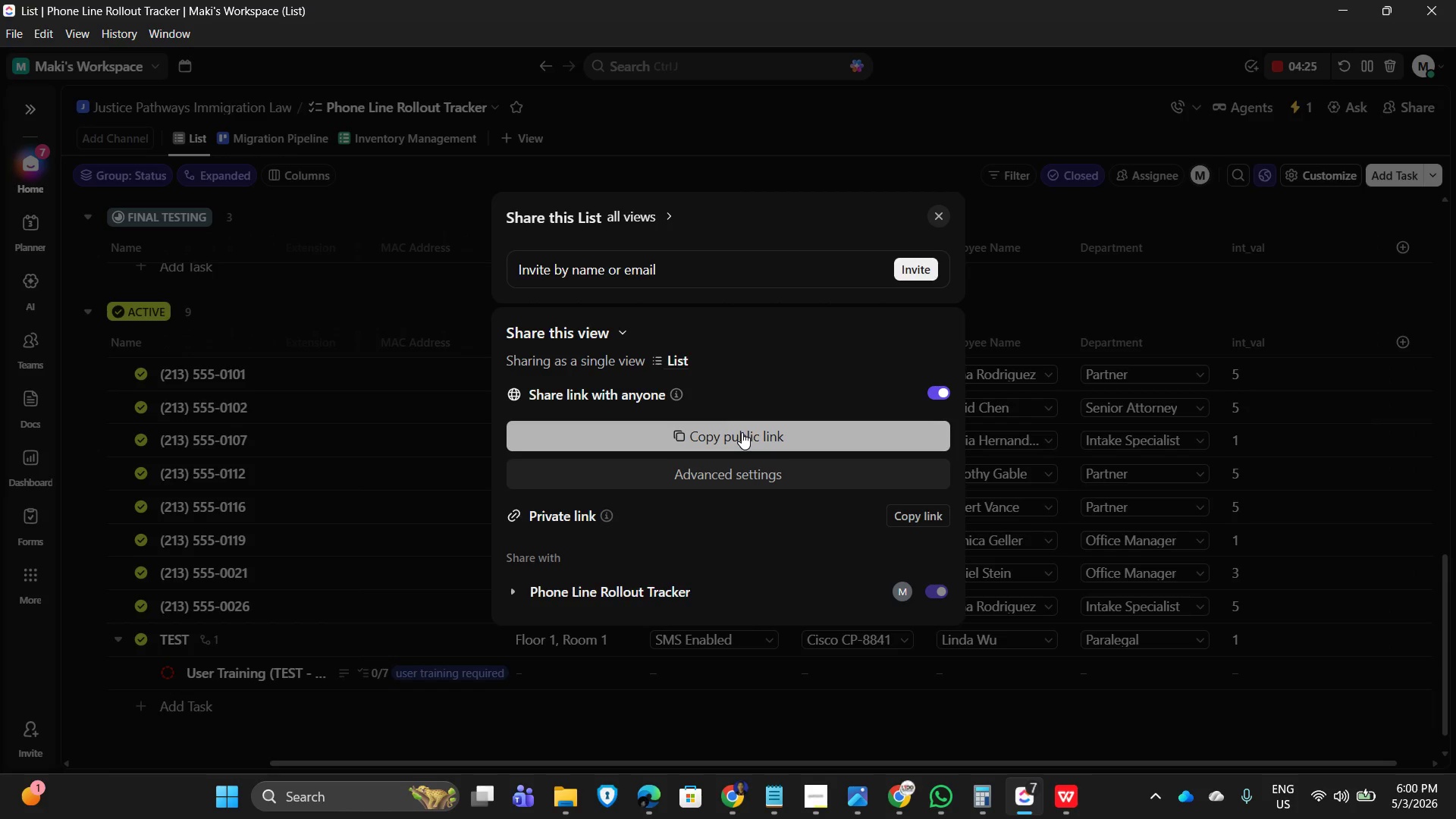 
left_click([742, 432])
 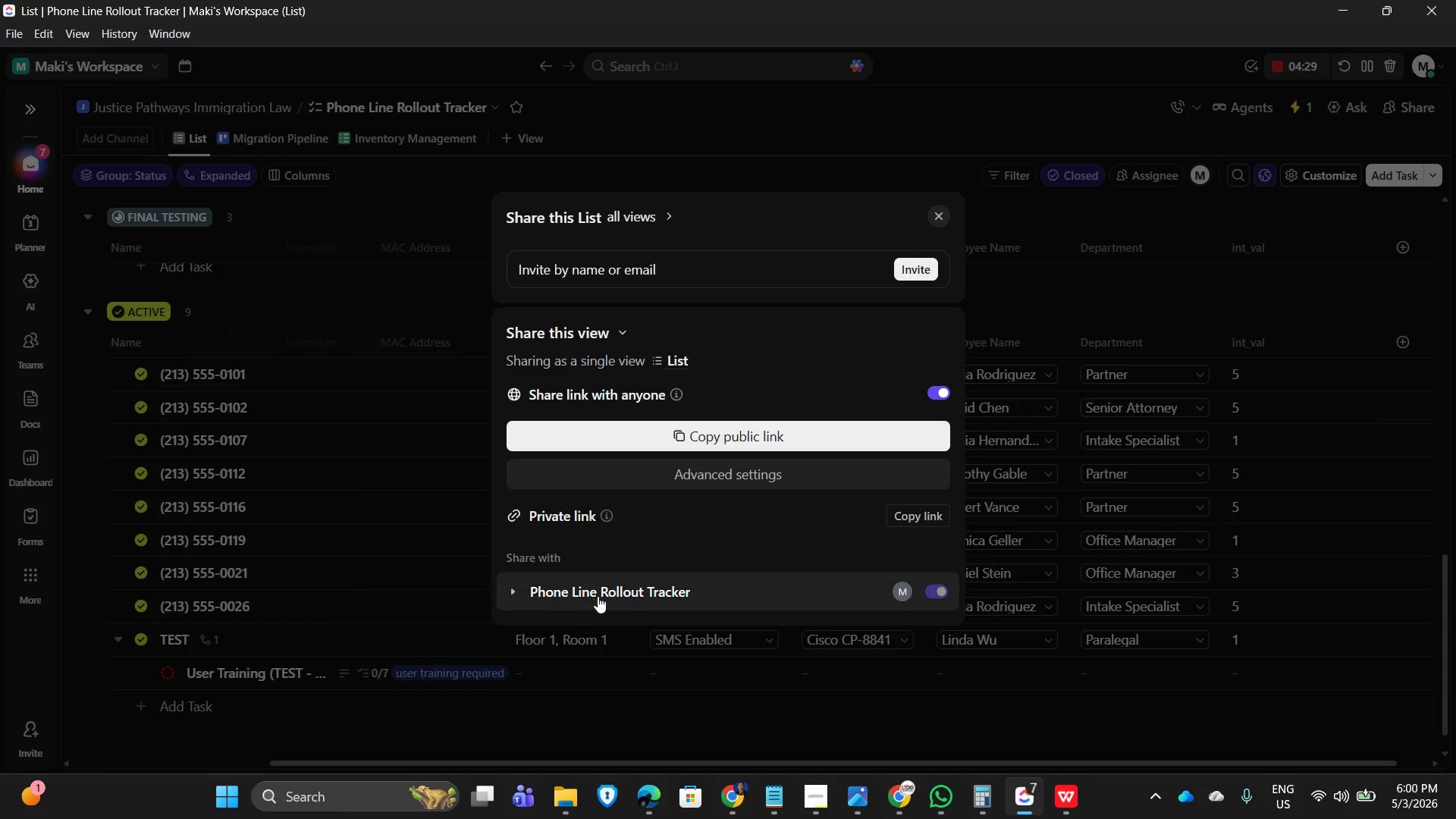 
left_click([888, 111])
 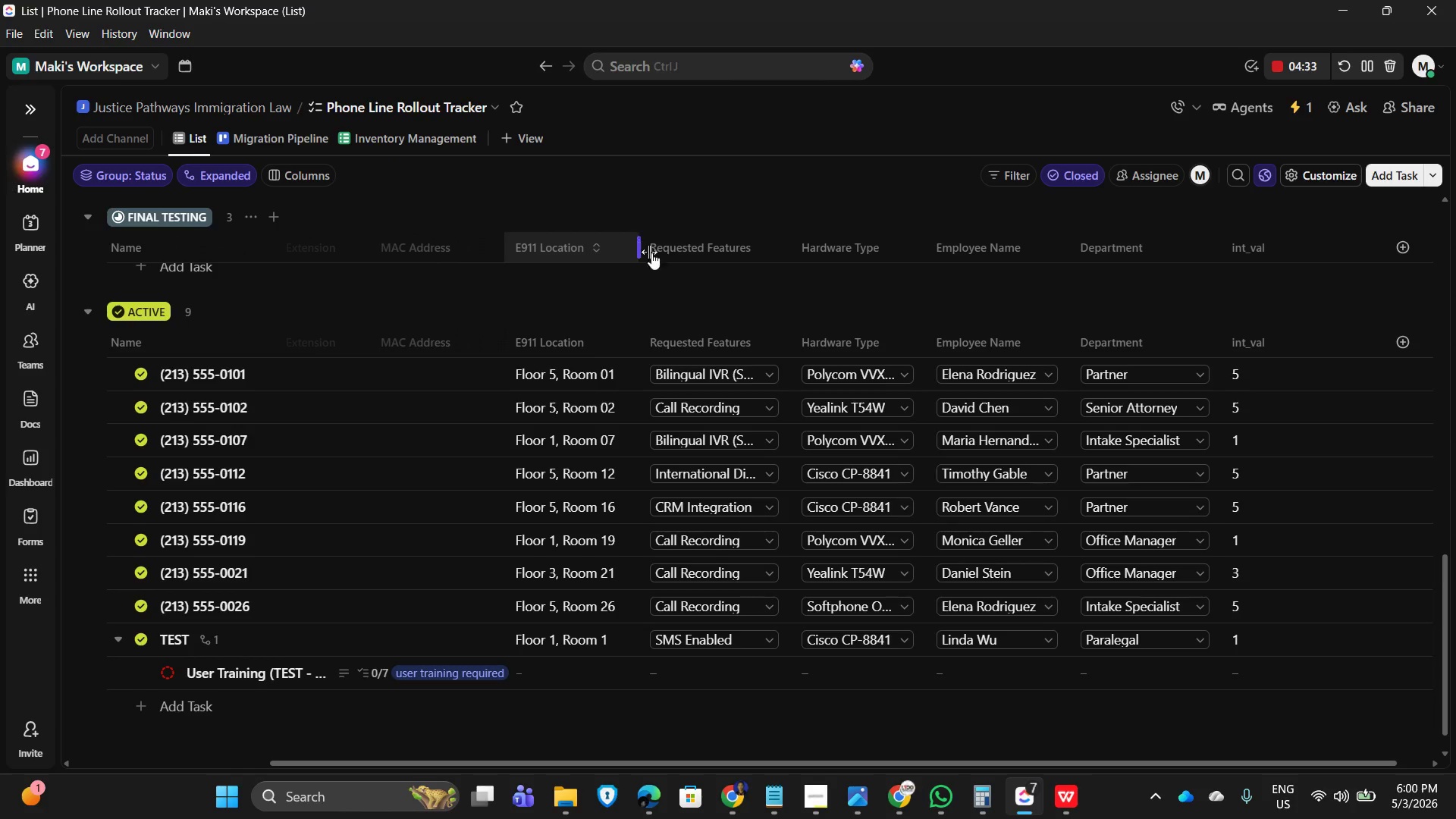 
left_click([1277, 65])
 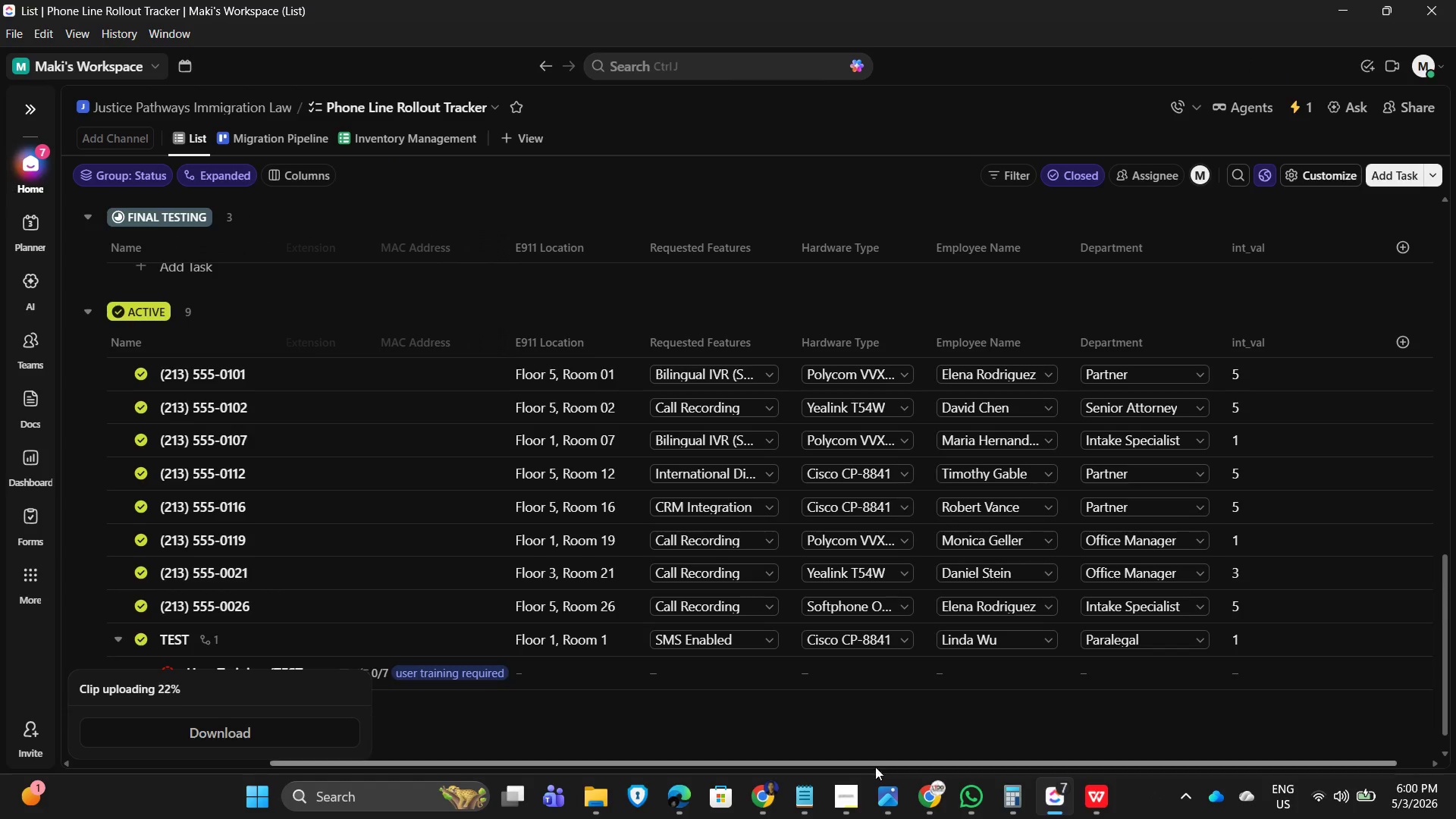 
left_click([795, 794])
 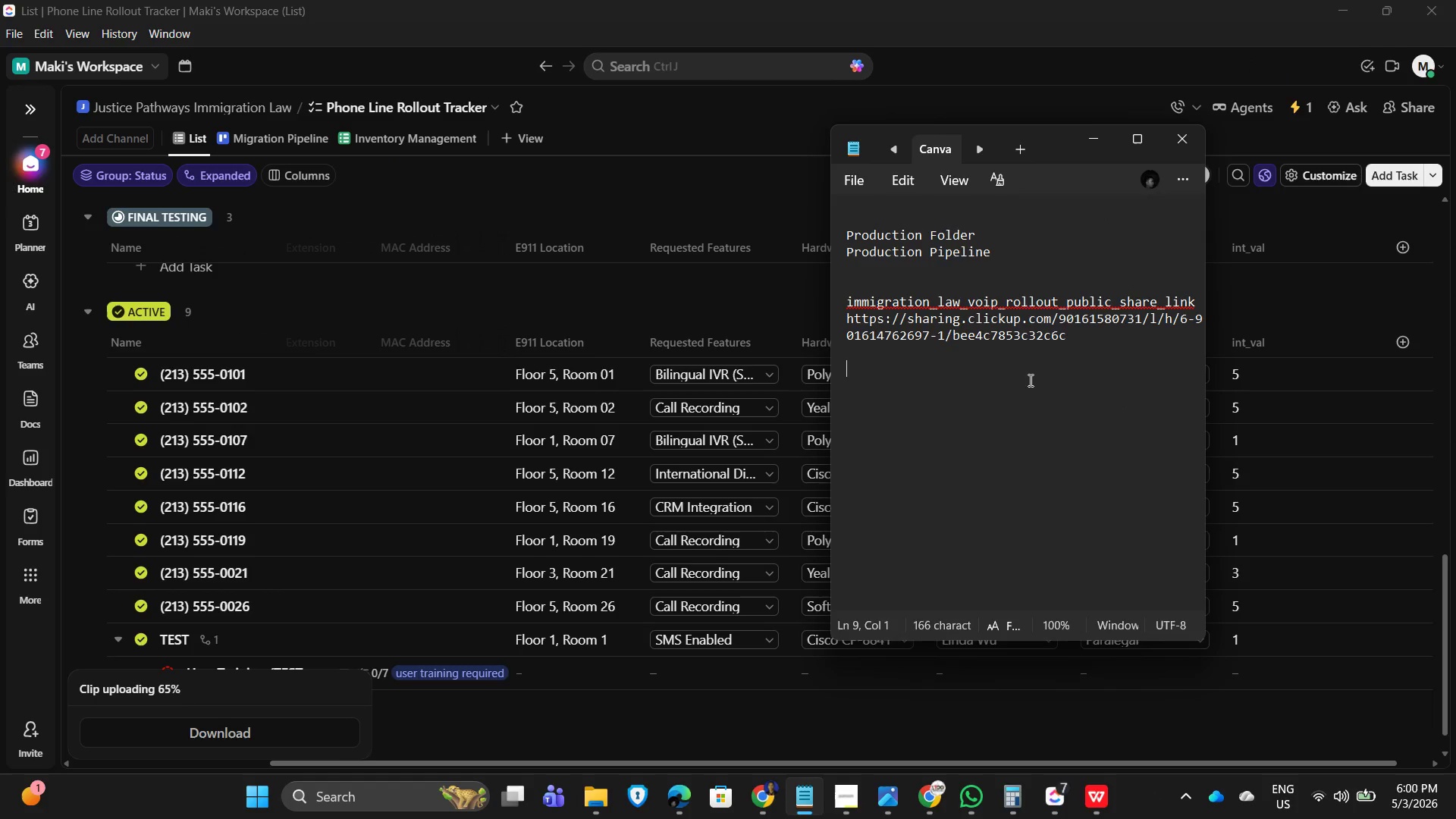 
left_click_drag(start_coordinate=[991, 404], to_coordinate=[861, 362])
 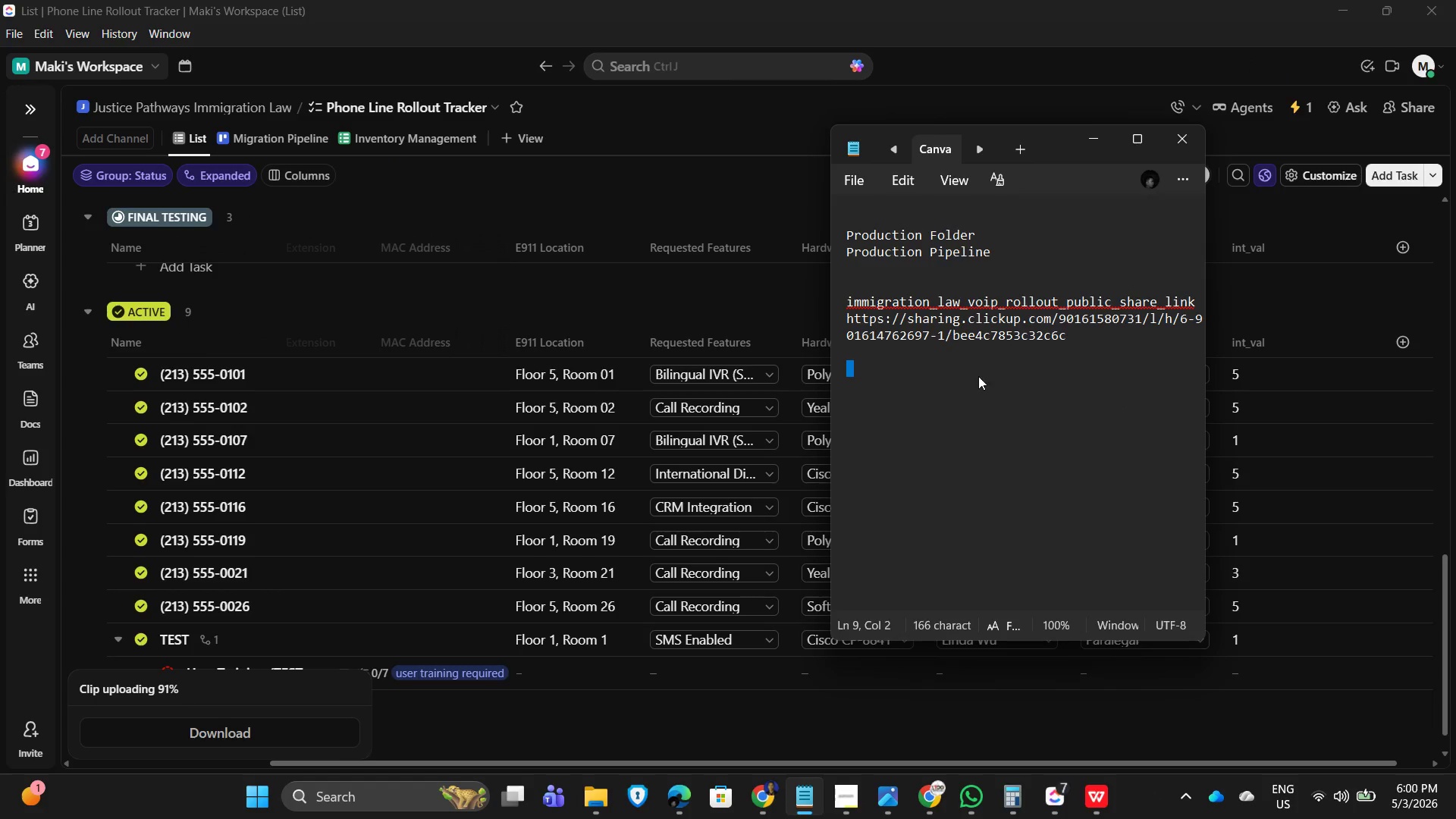 
left_click([988, 381])
 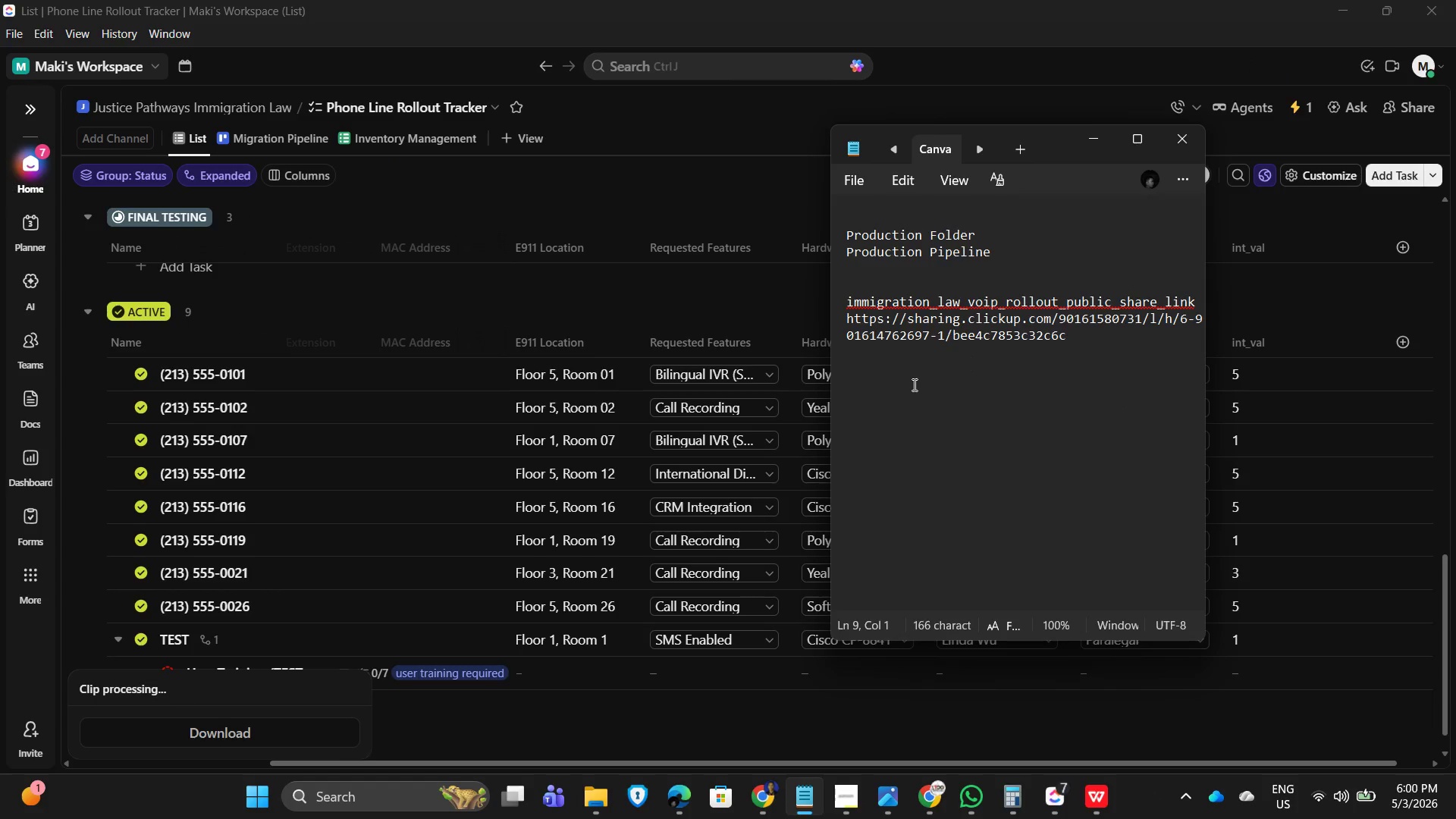 
left_click_drag(start_coordinate=[893, 361], to_coordinate=[819, 323])
 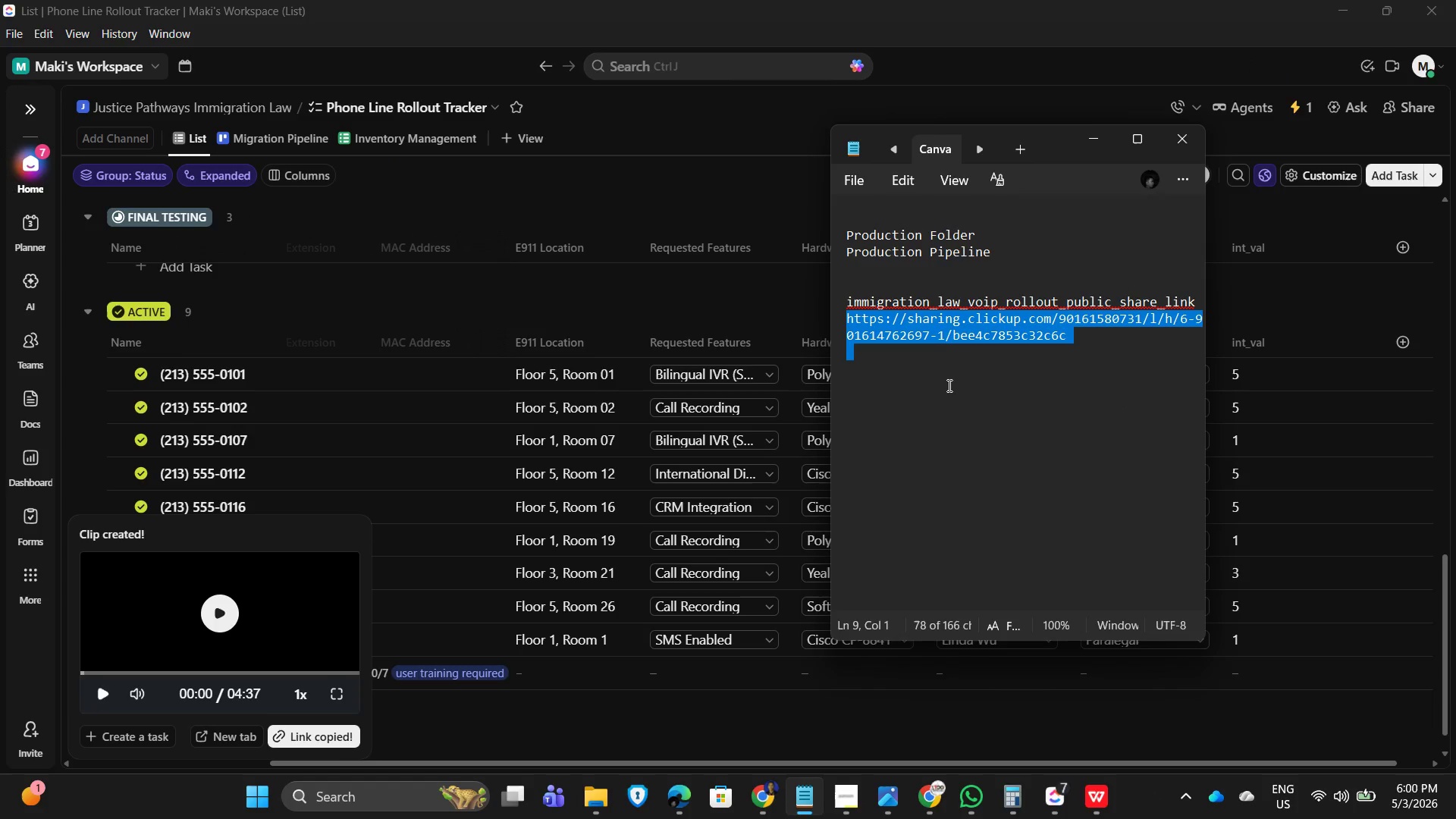 
key(Control+V)
 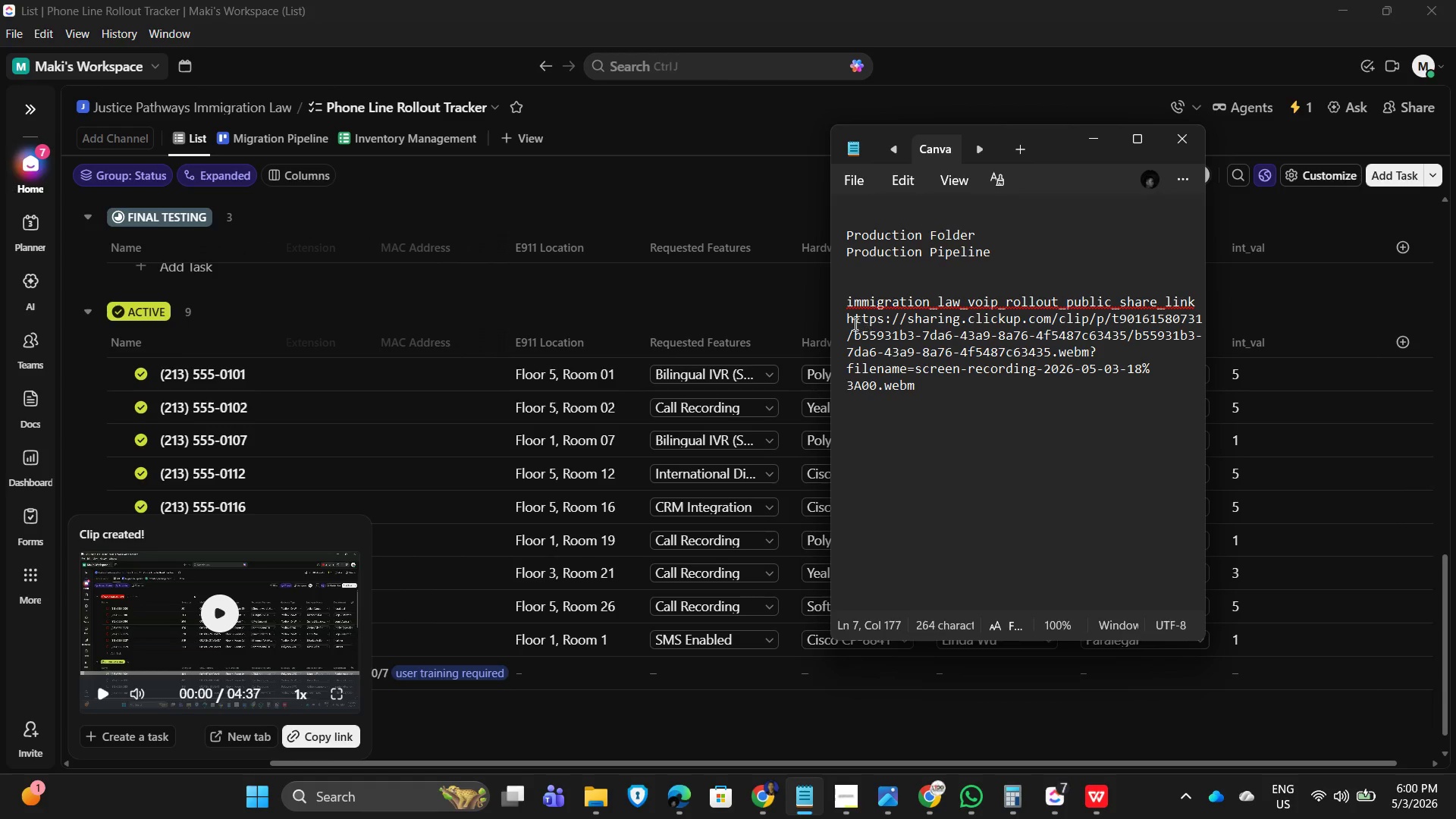 
left_click([845, 316])
 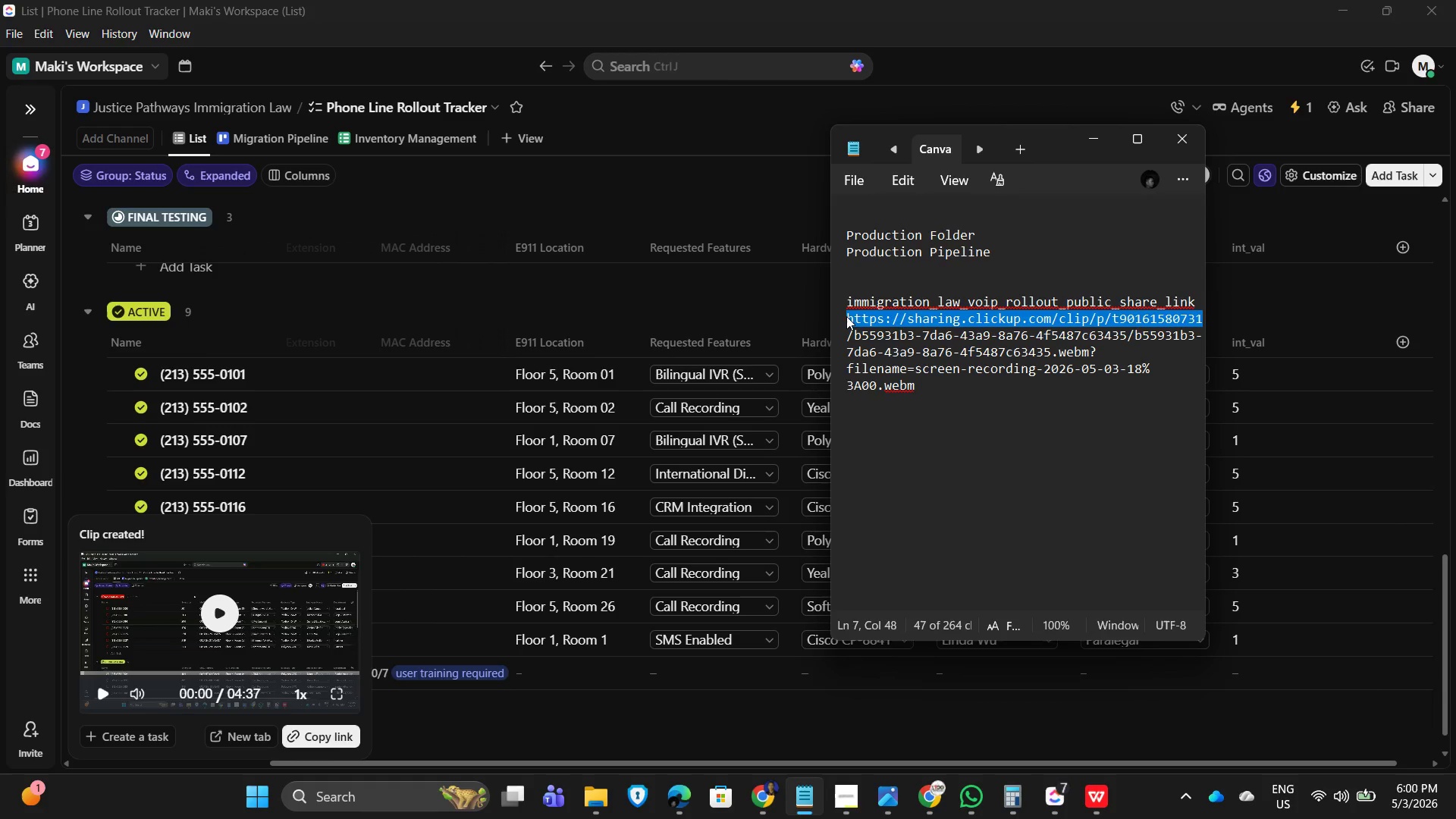 
left_click([846, 316])
 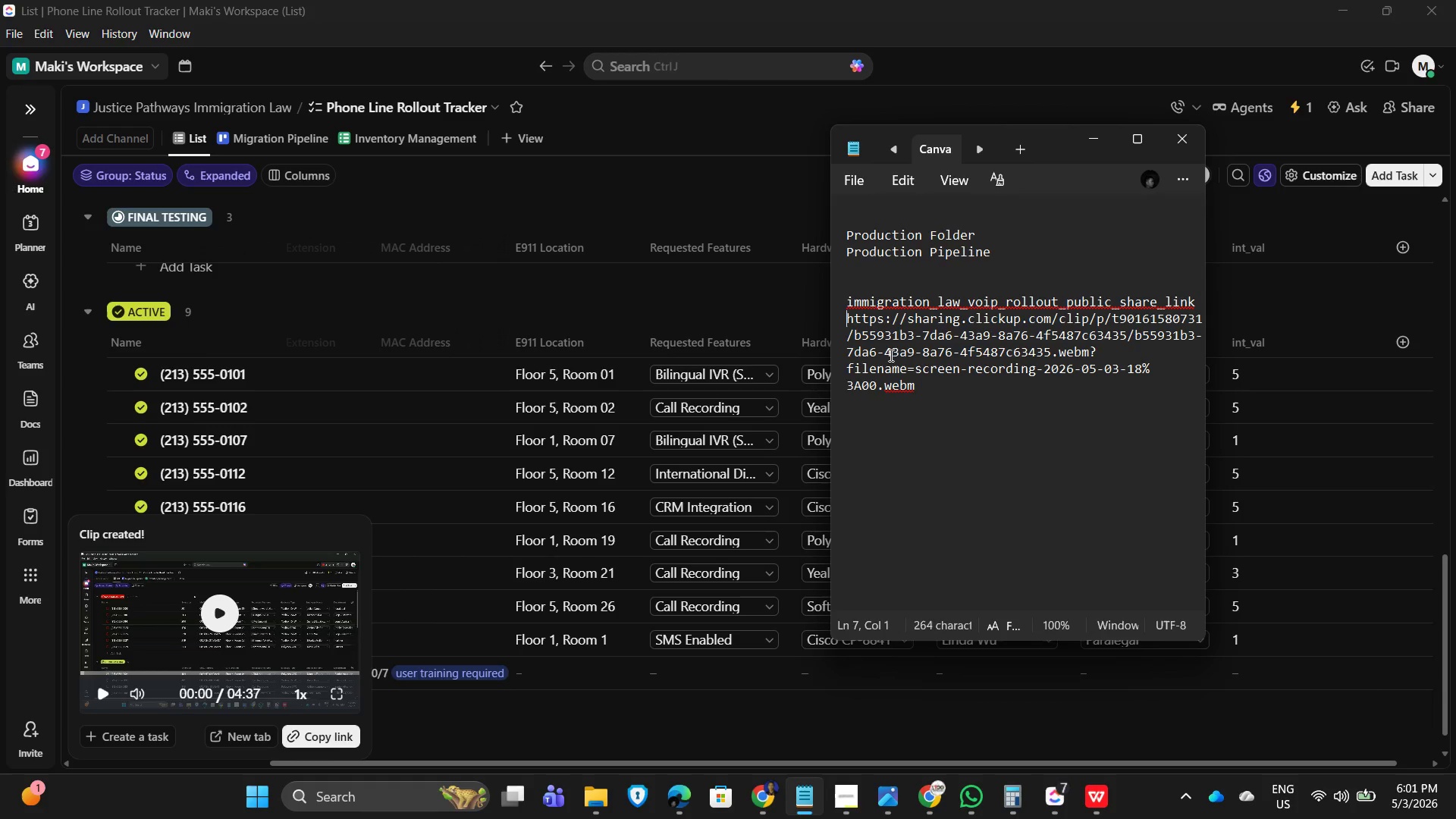 
key(Enter)
 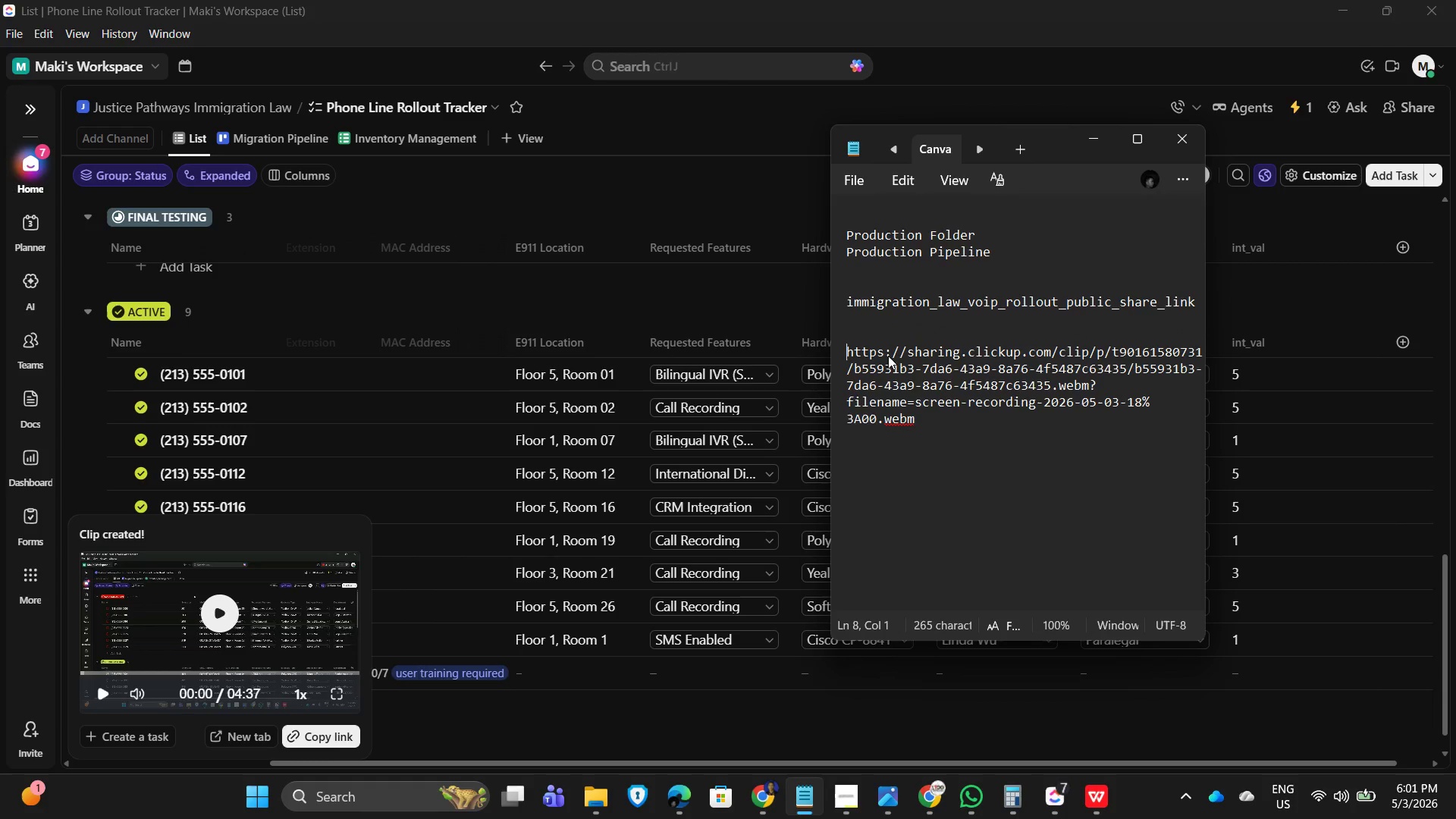 
key(Enter)
 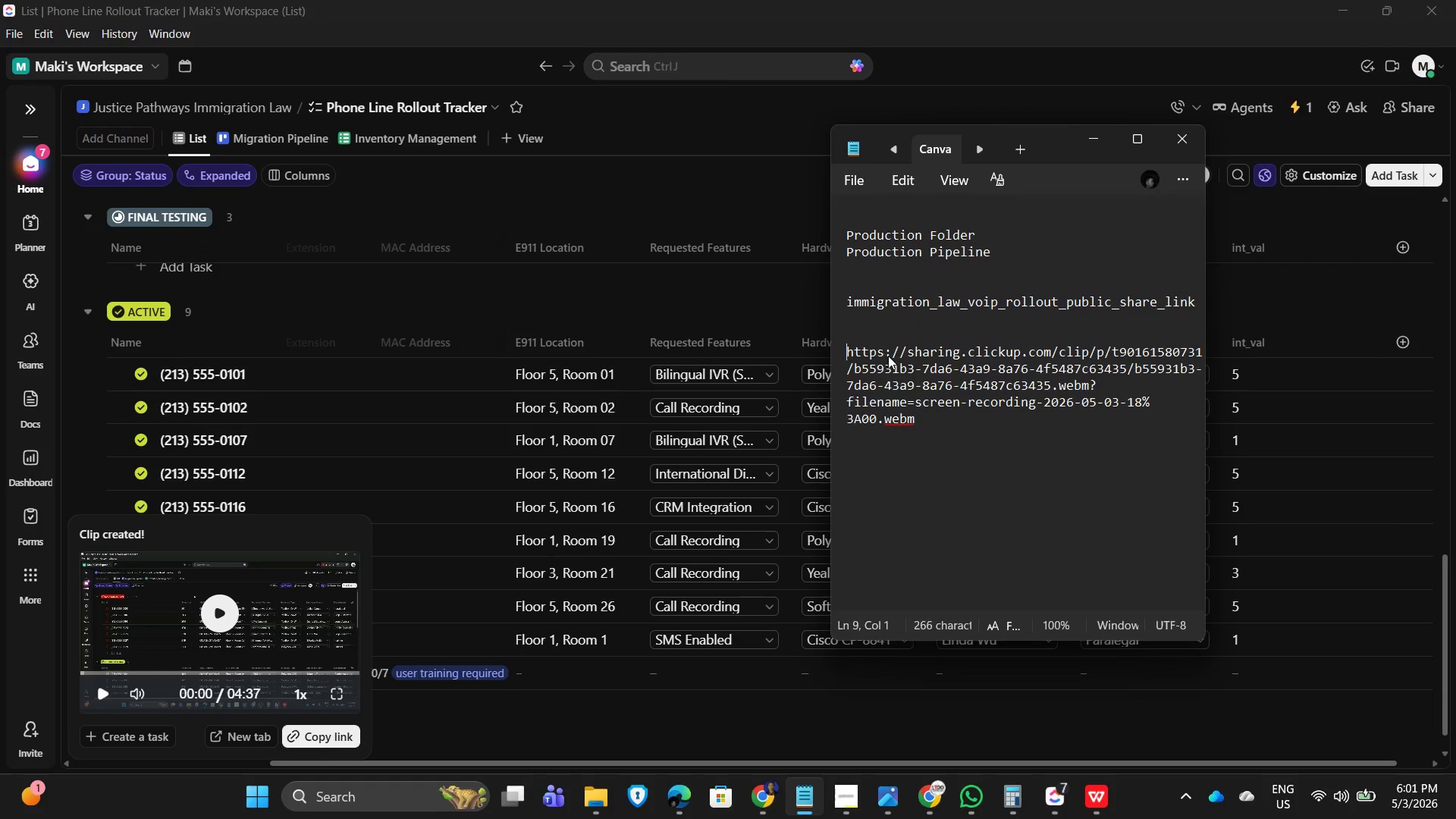 
key(Enter)
 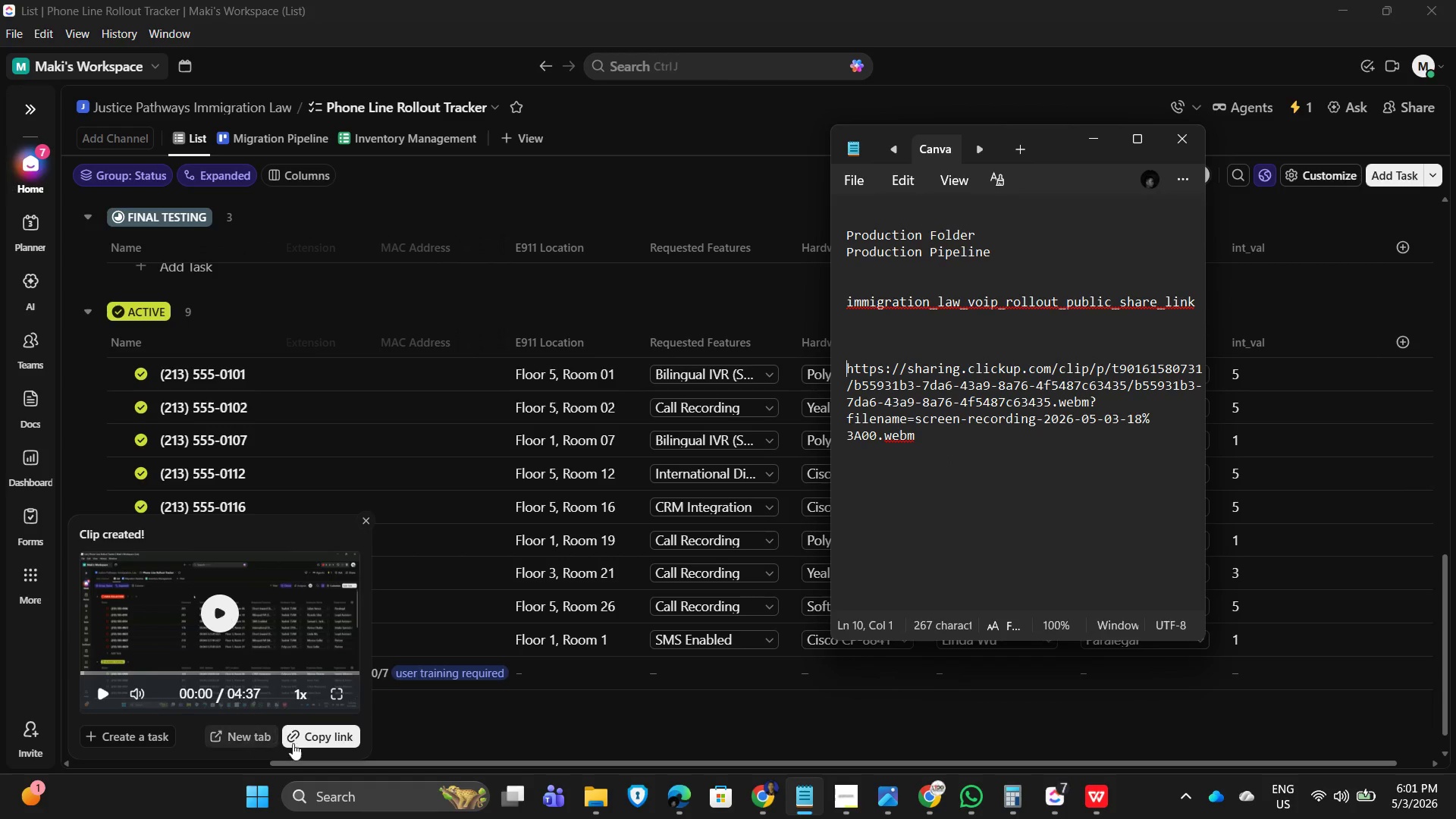 
left_click([318, 737])
 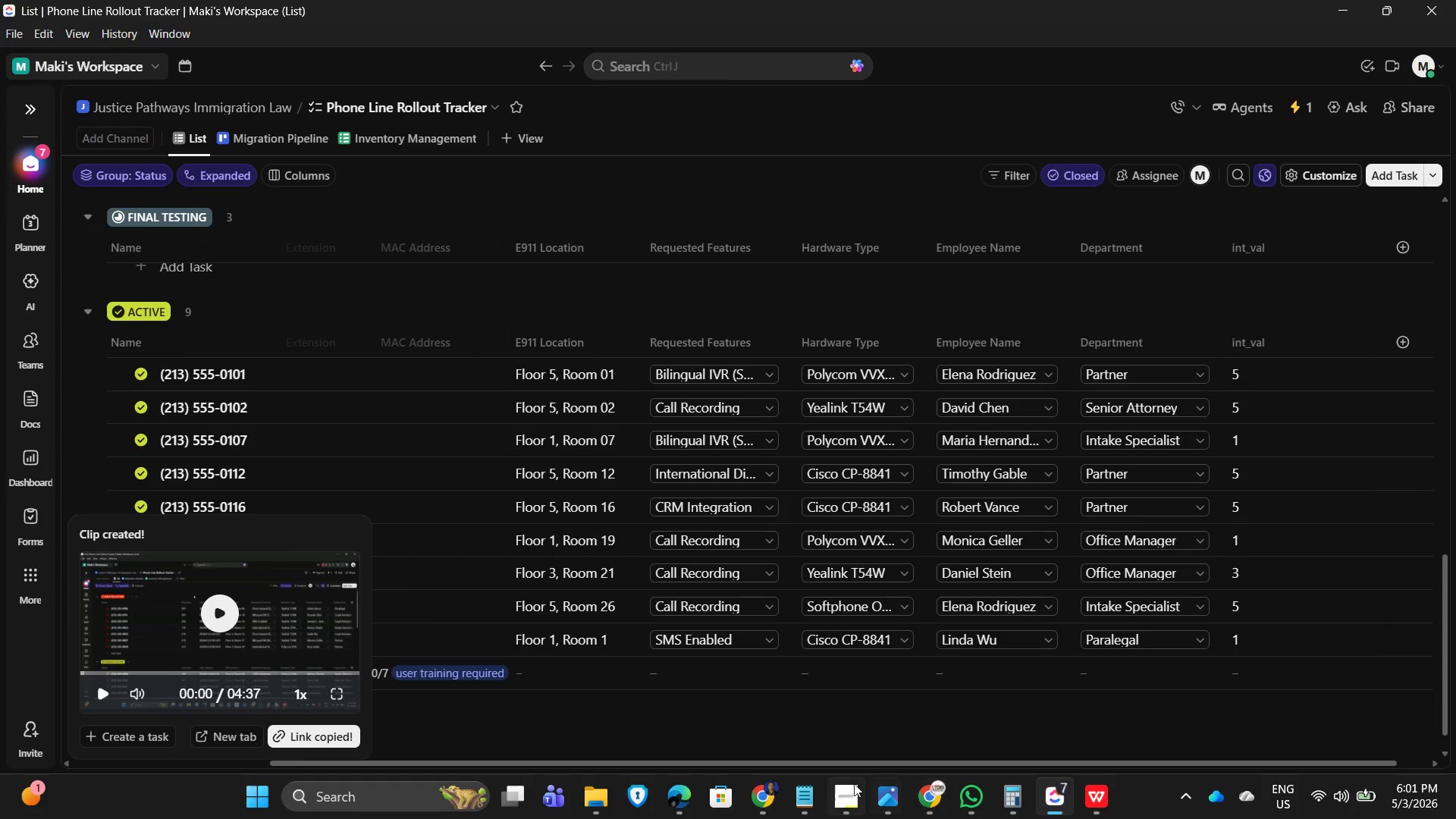 
left_click([804, 809])
 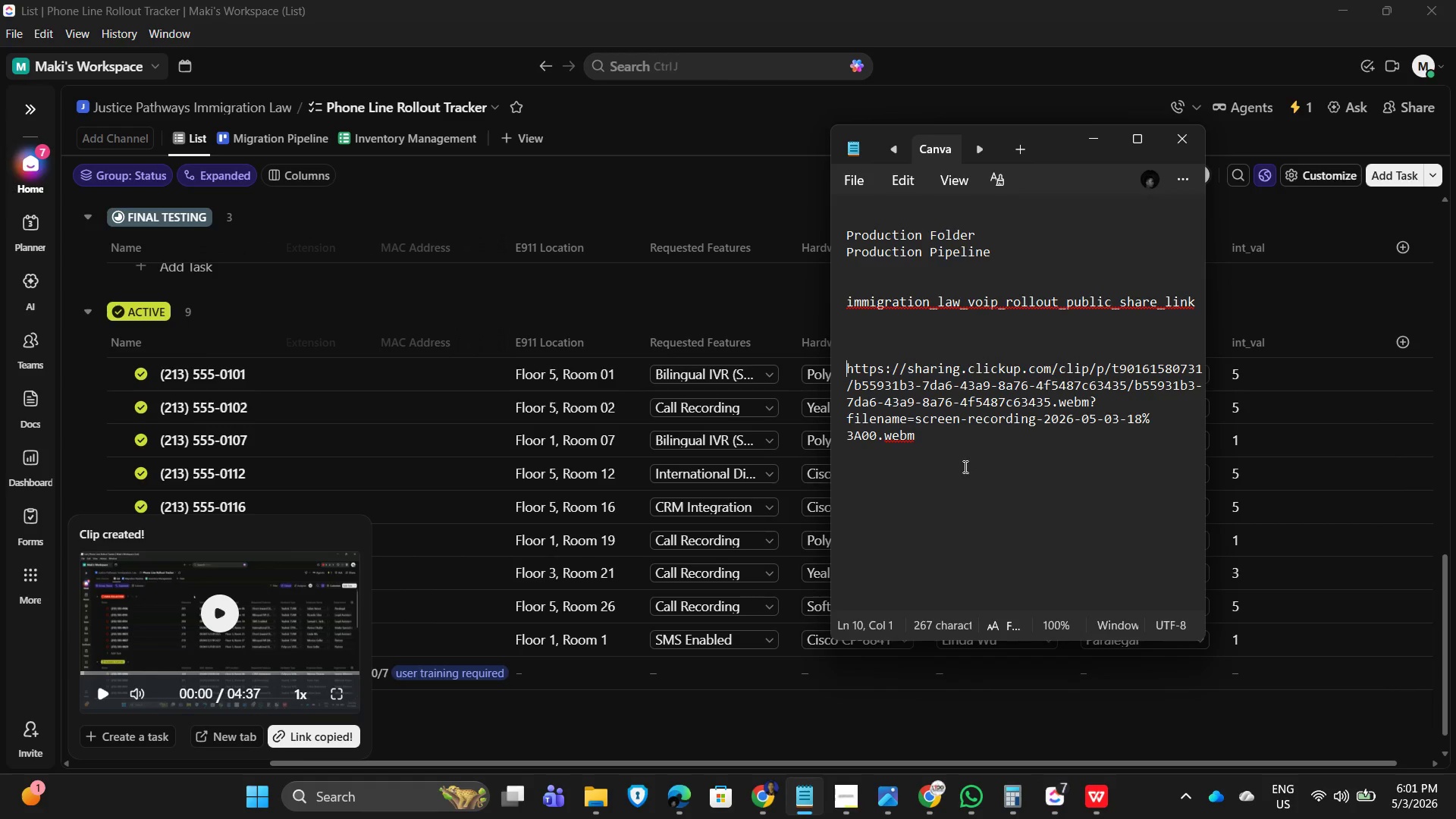 
left_click_drag(start_coordinate=[967, 443], to_coordinate=[824, 362])
 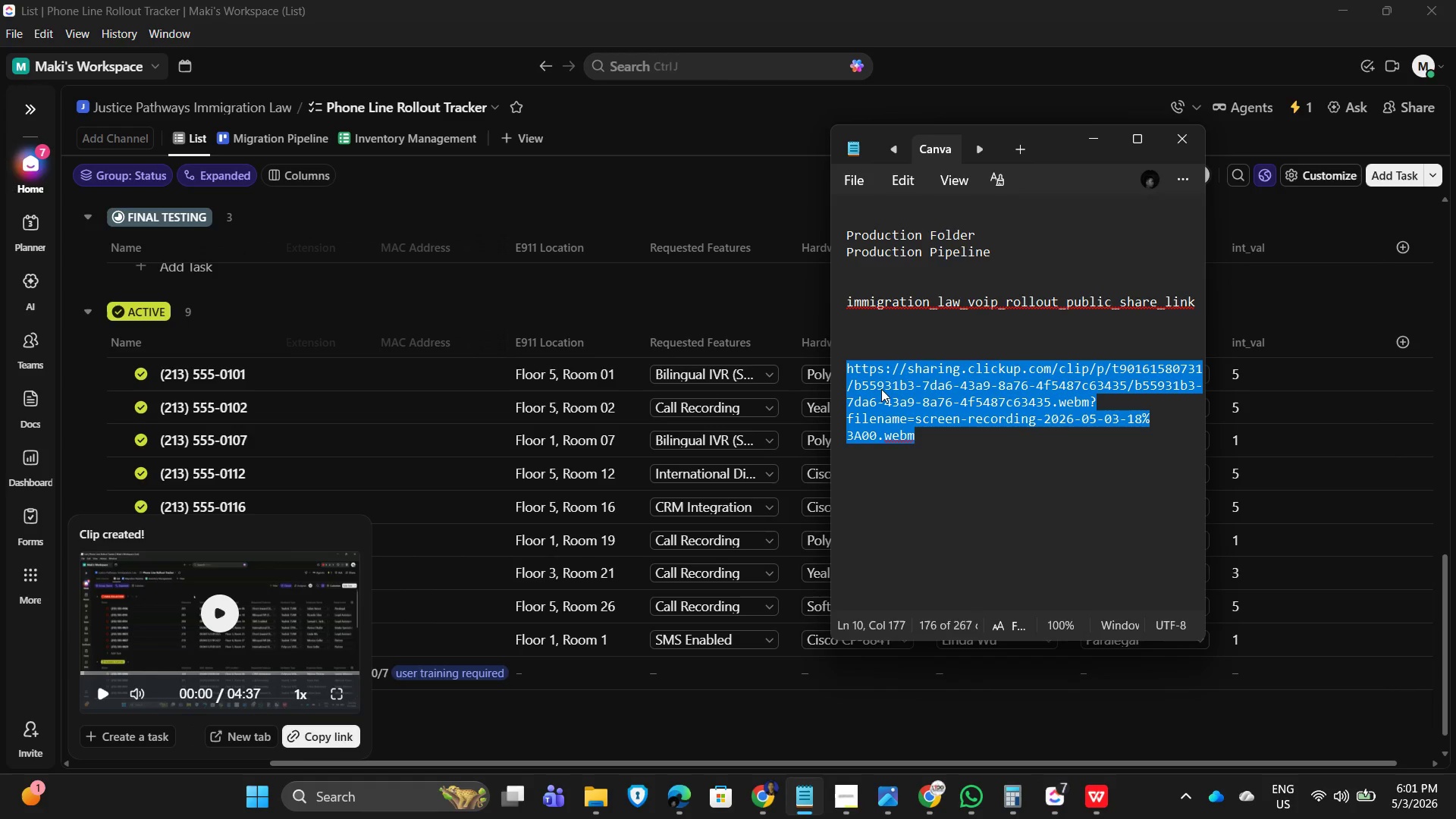 
key(Control+V)
 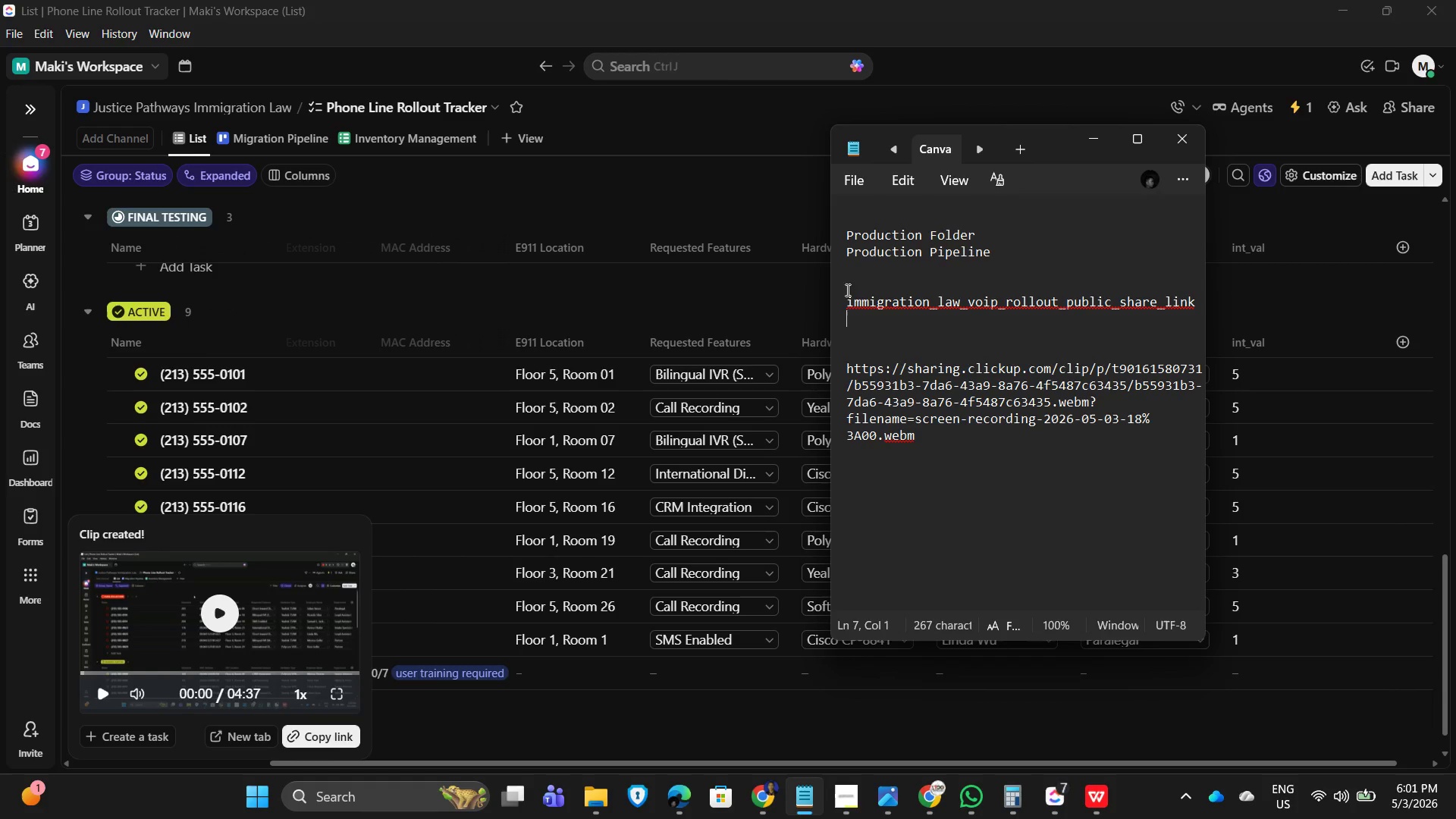 
left_click_drag(start_coordinate=[847, 299], to_coordinate=[1196, 304])
 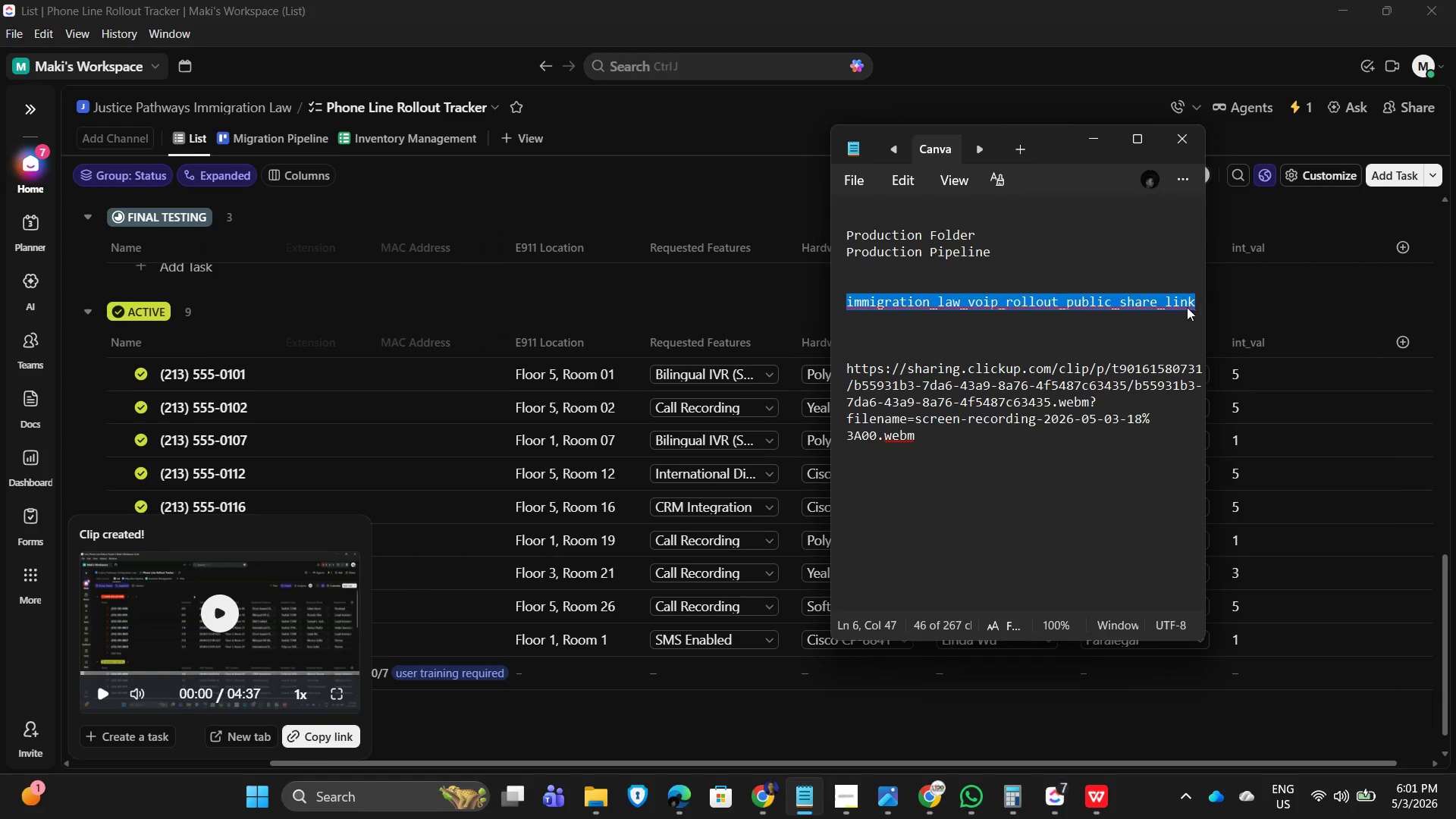 
key(Control+C)
 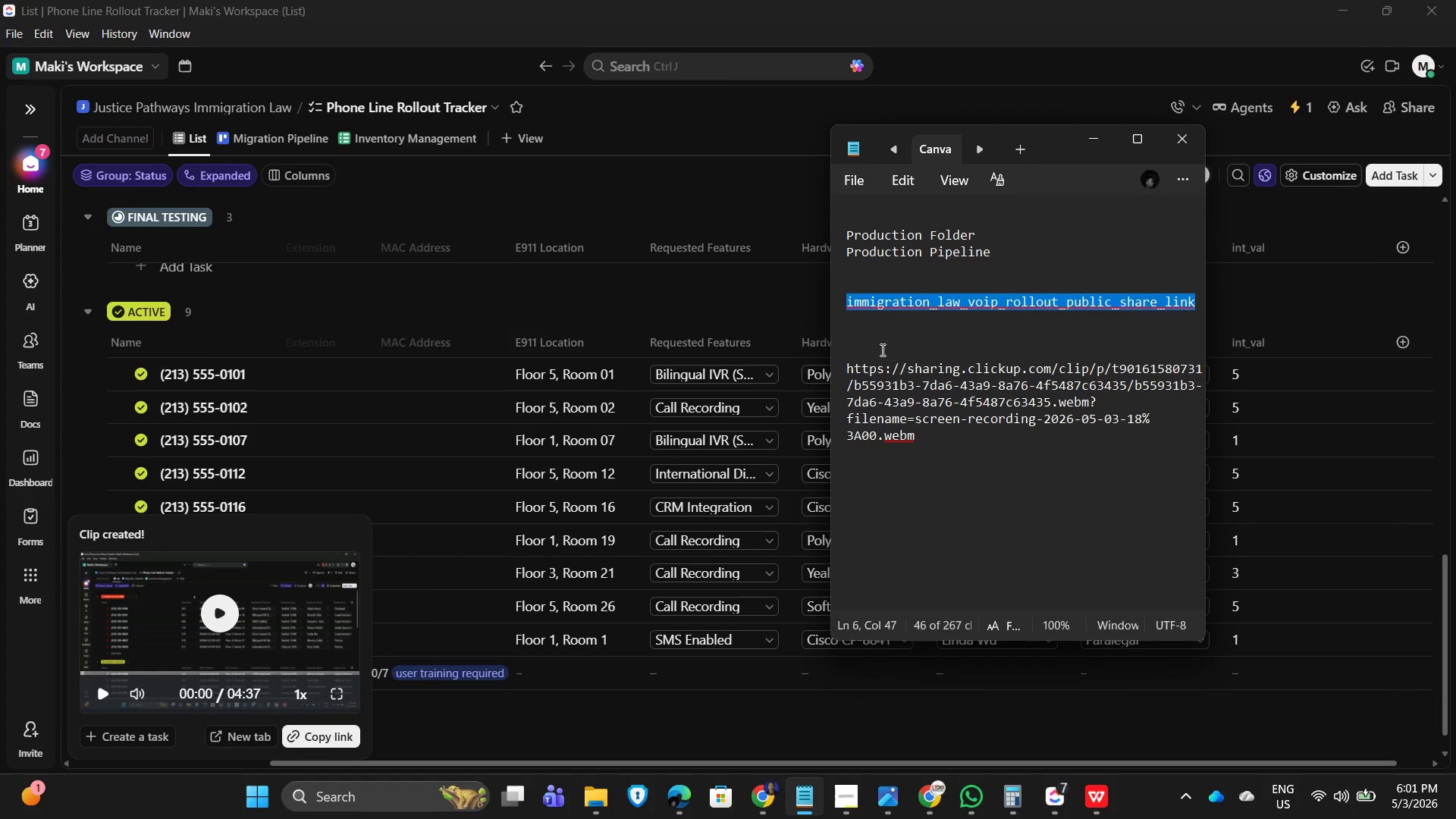 
left_click([880, 351])
 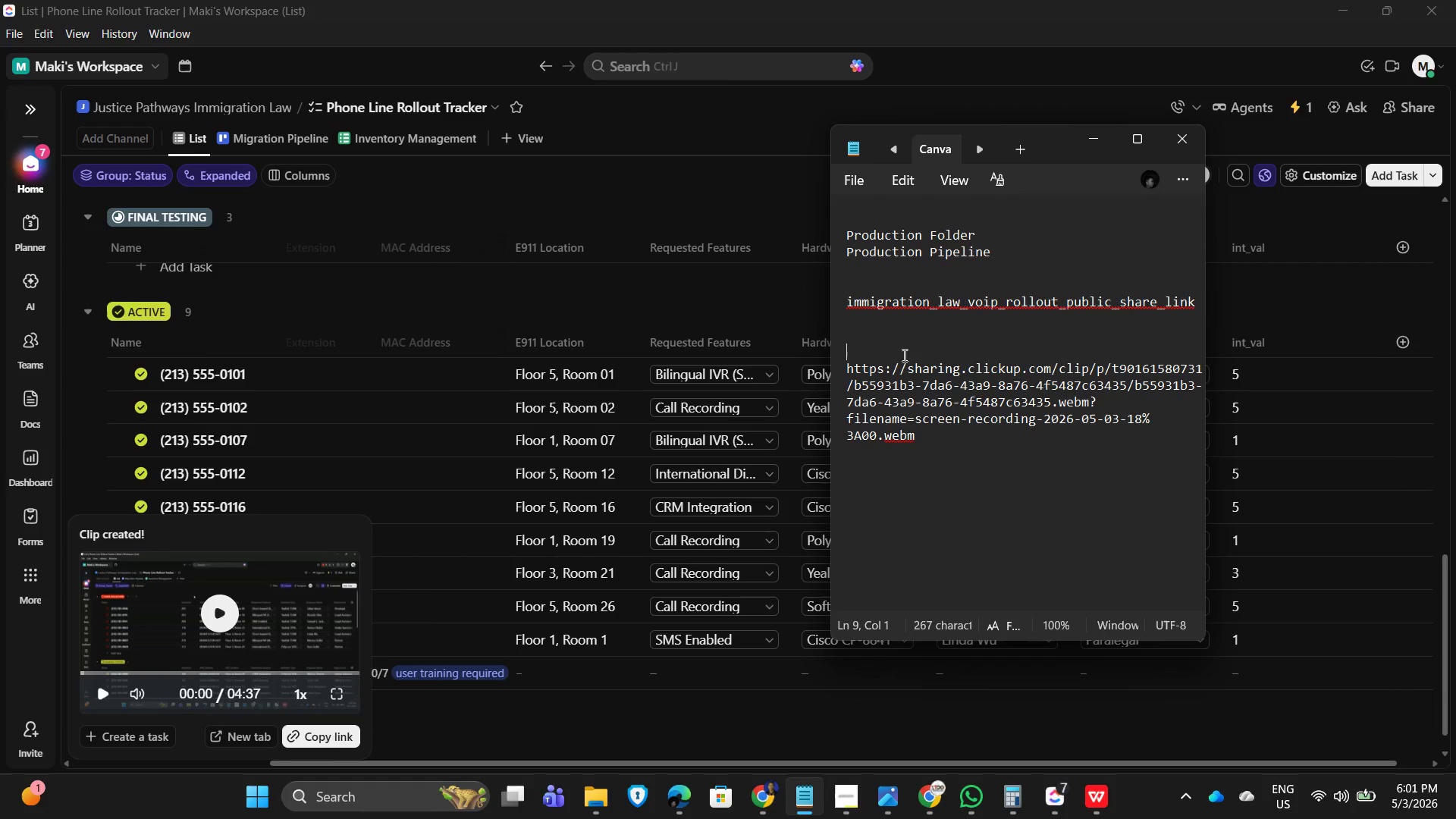 
key(Control+V)
 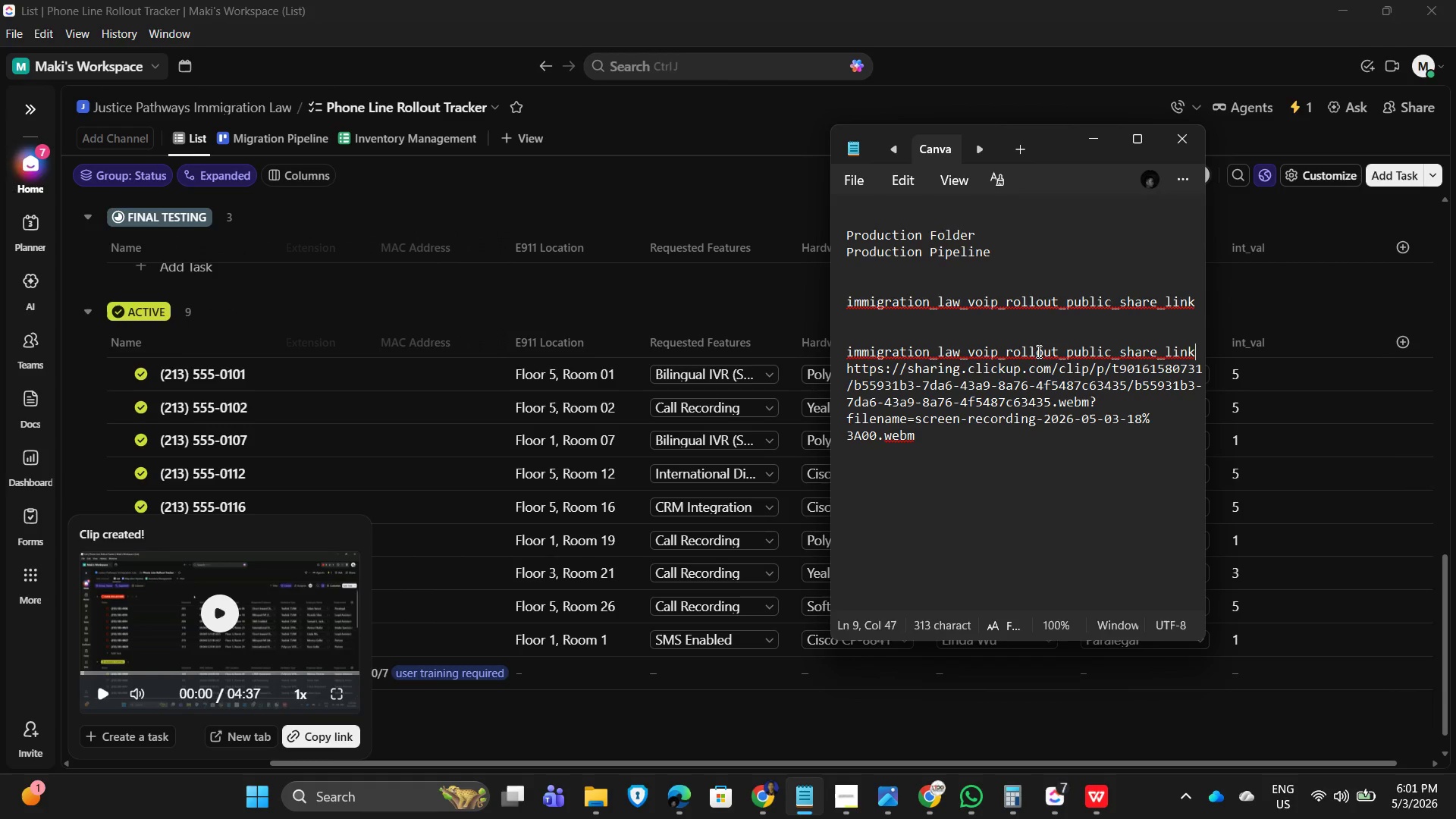 
left_click_drag(start_coordinate=[1067, 351], to_coordinate=[1252, 365])